 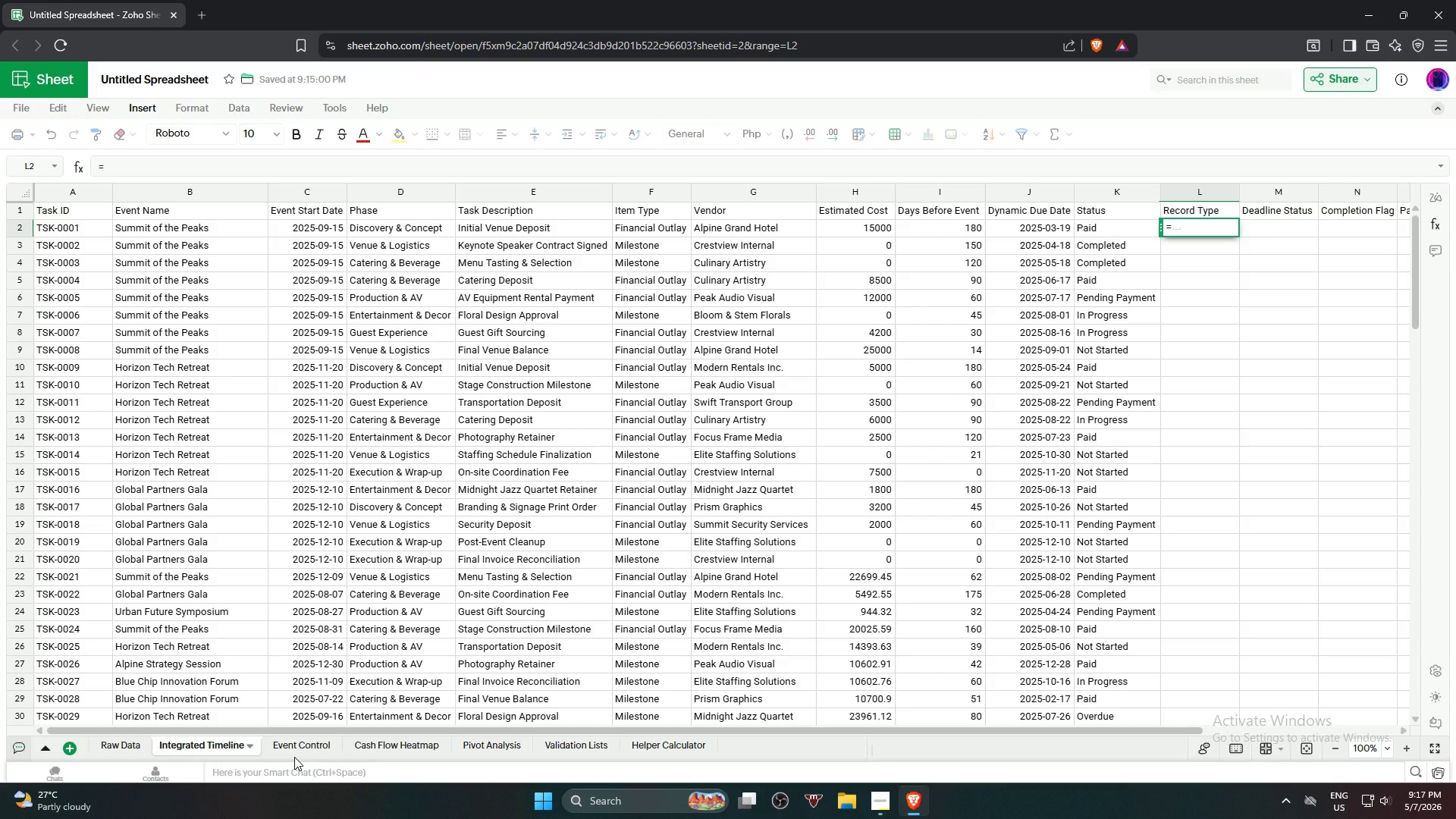 
key(Backspace)
 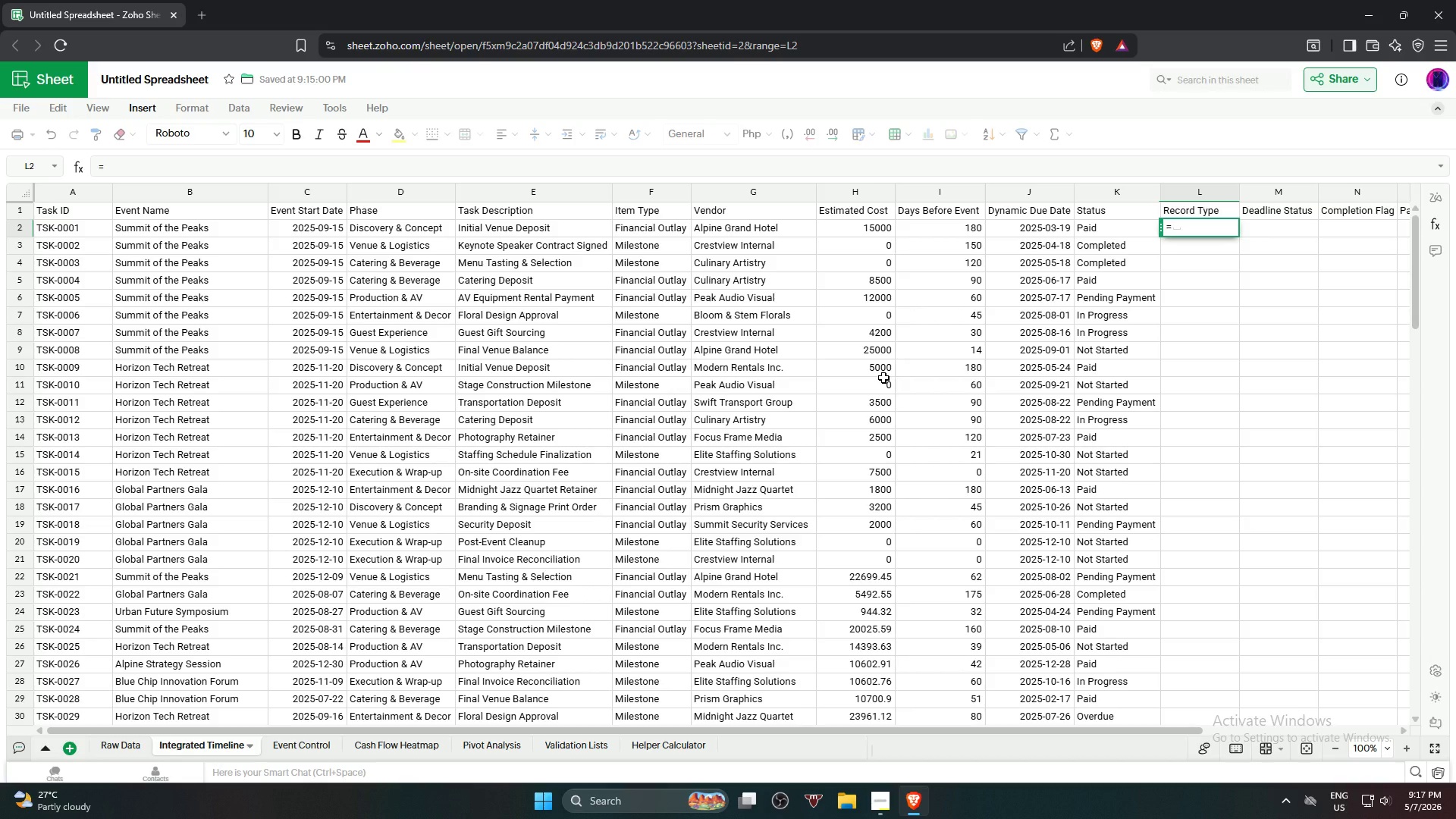 
key(Backspace)
 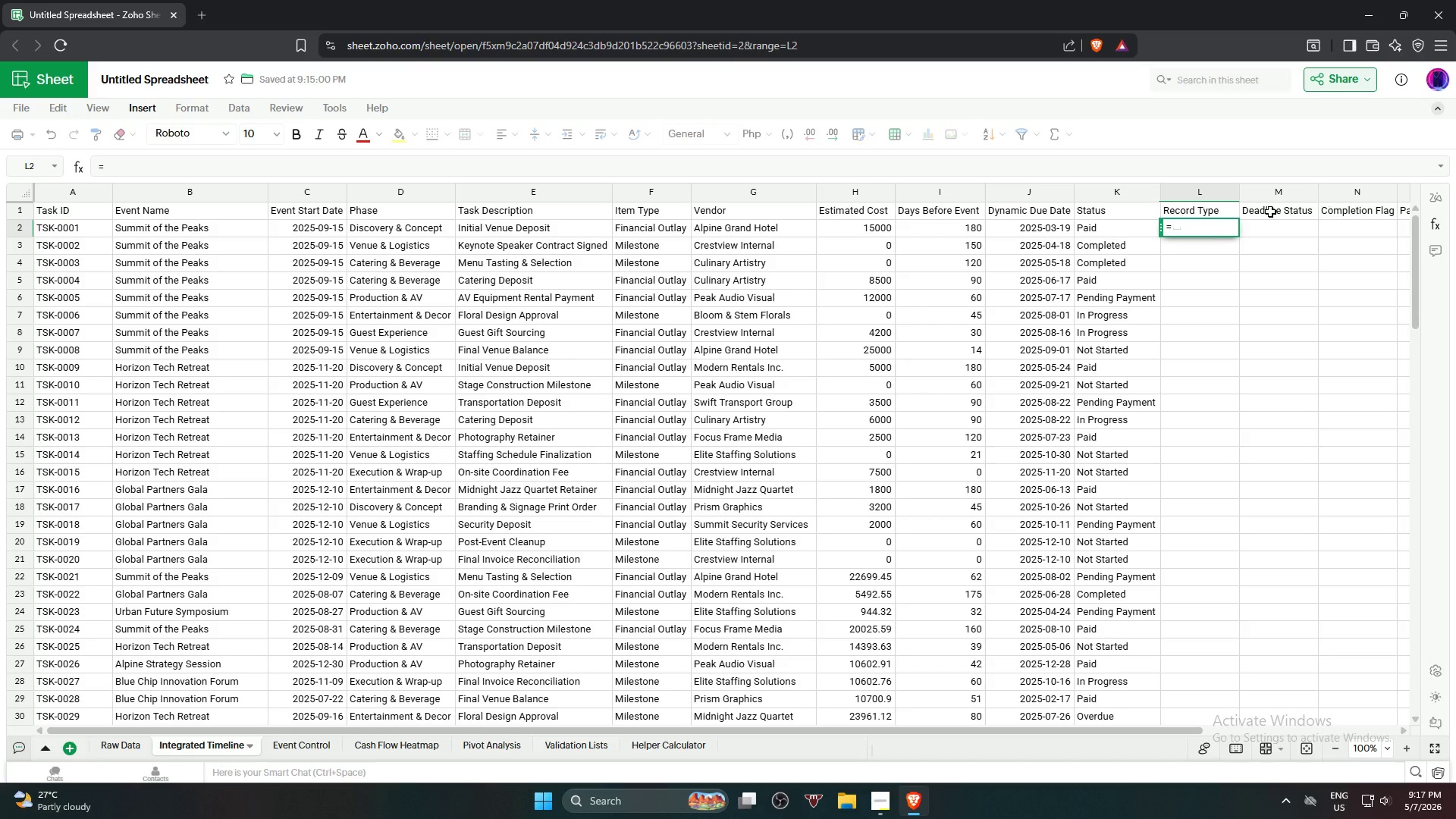 
left_click([1210, 224])
 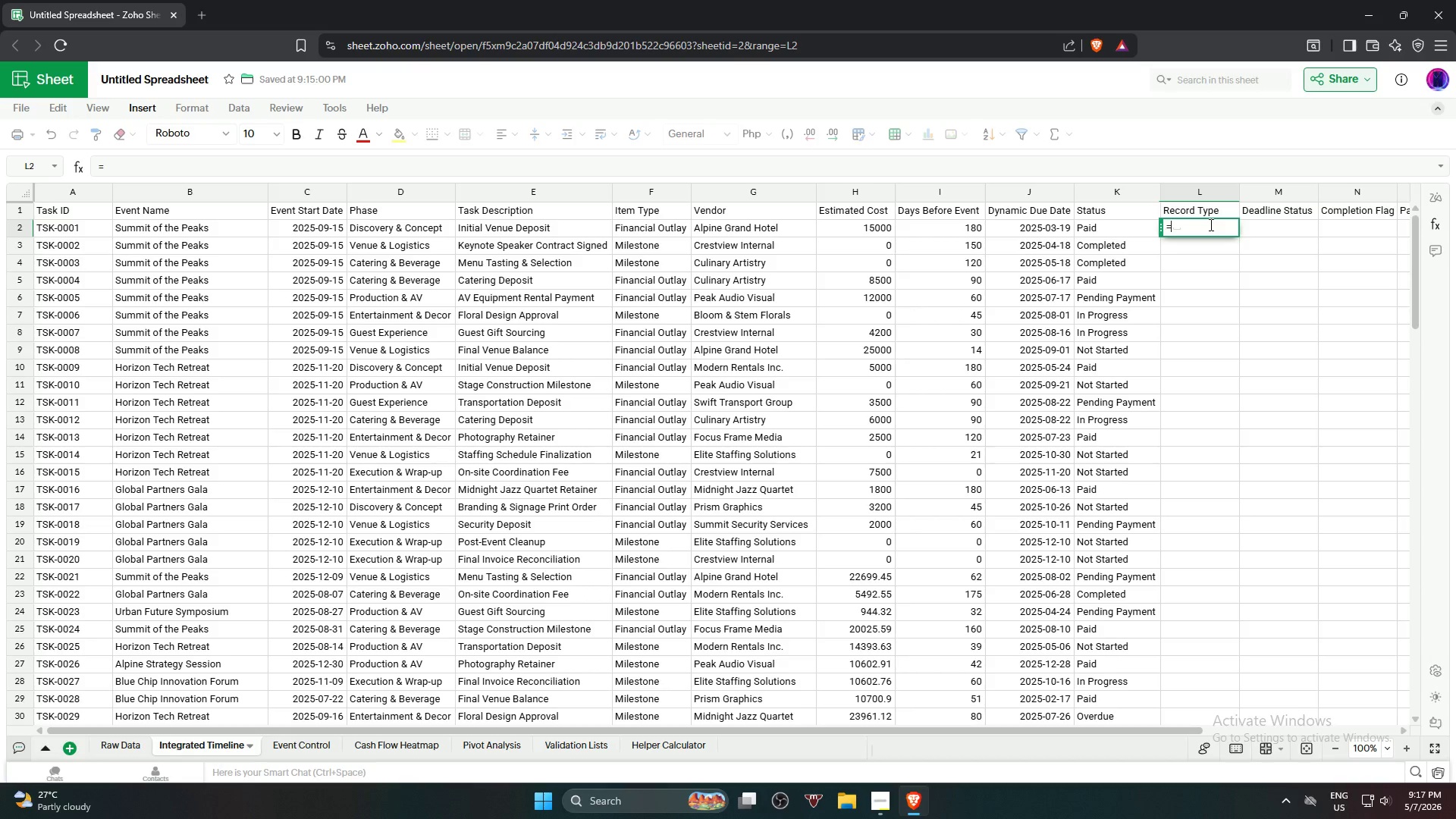 
key(Backspace)
 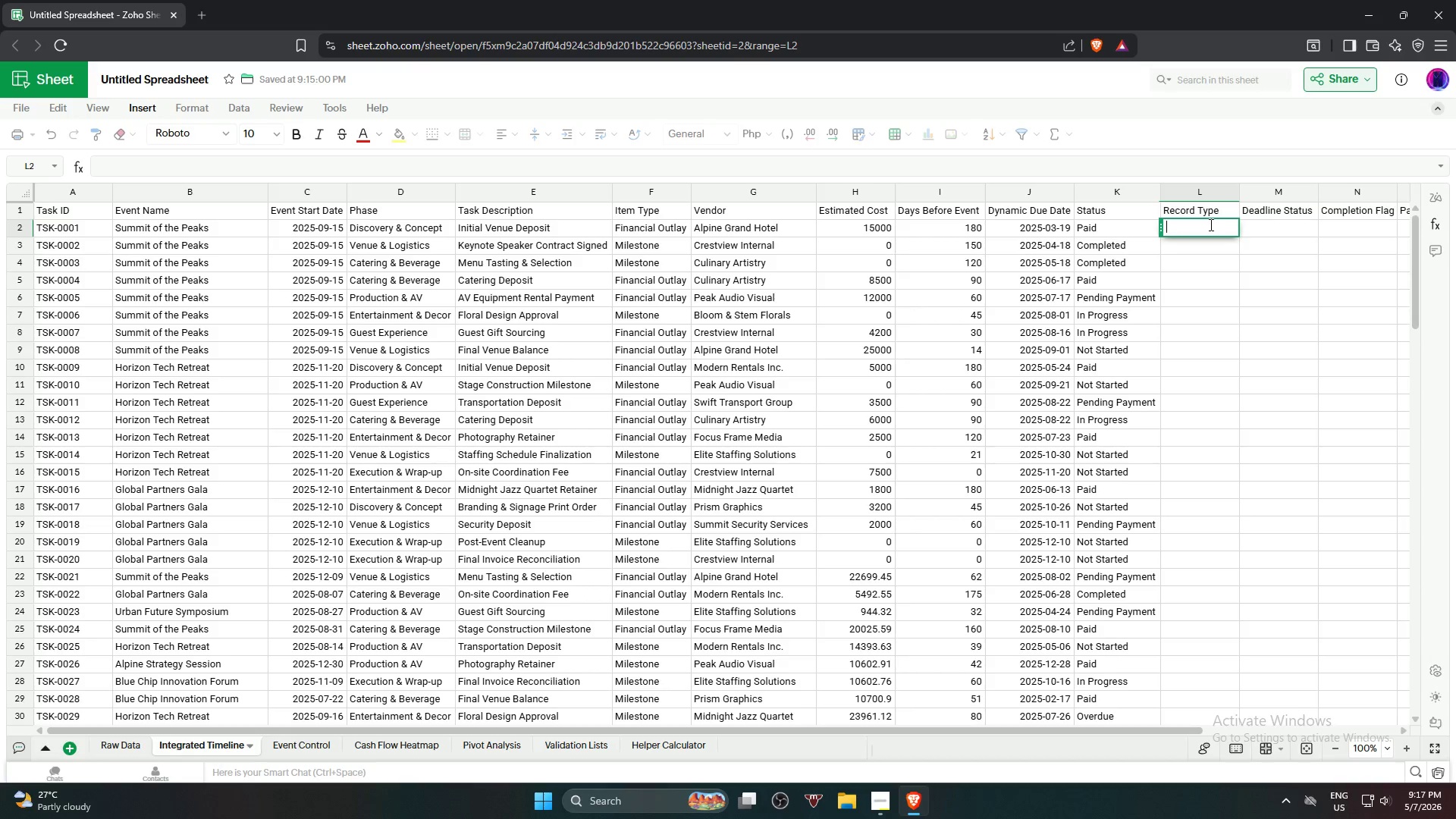 
key(Backspace)
 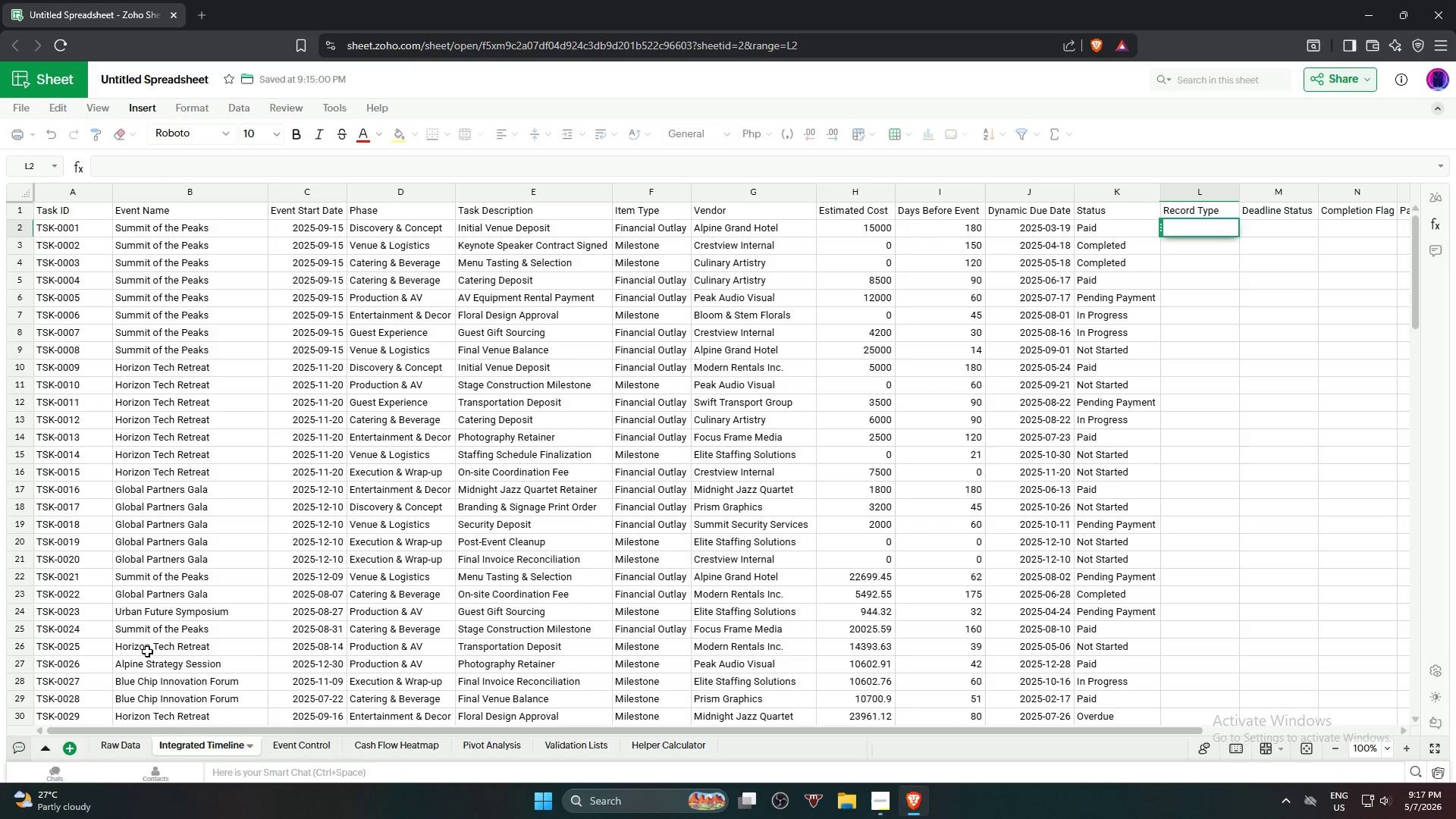 
mouse_move([268, 722])
 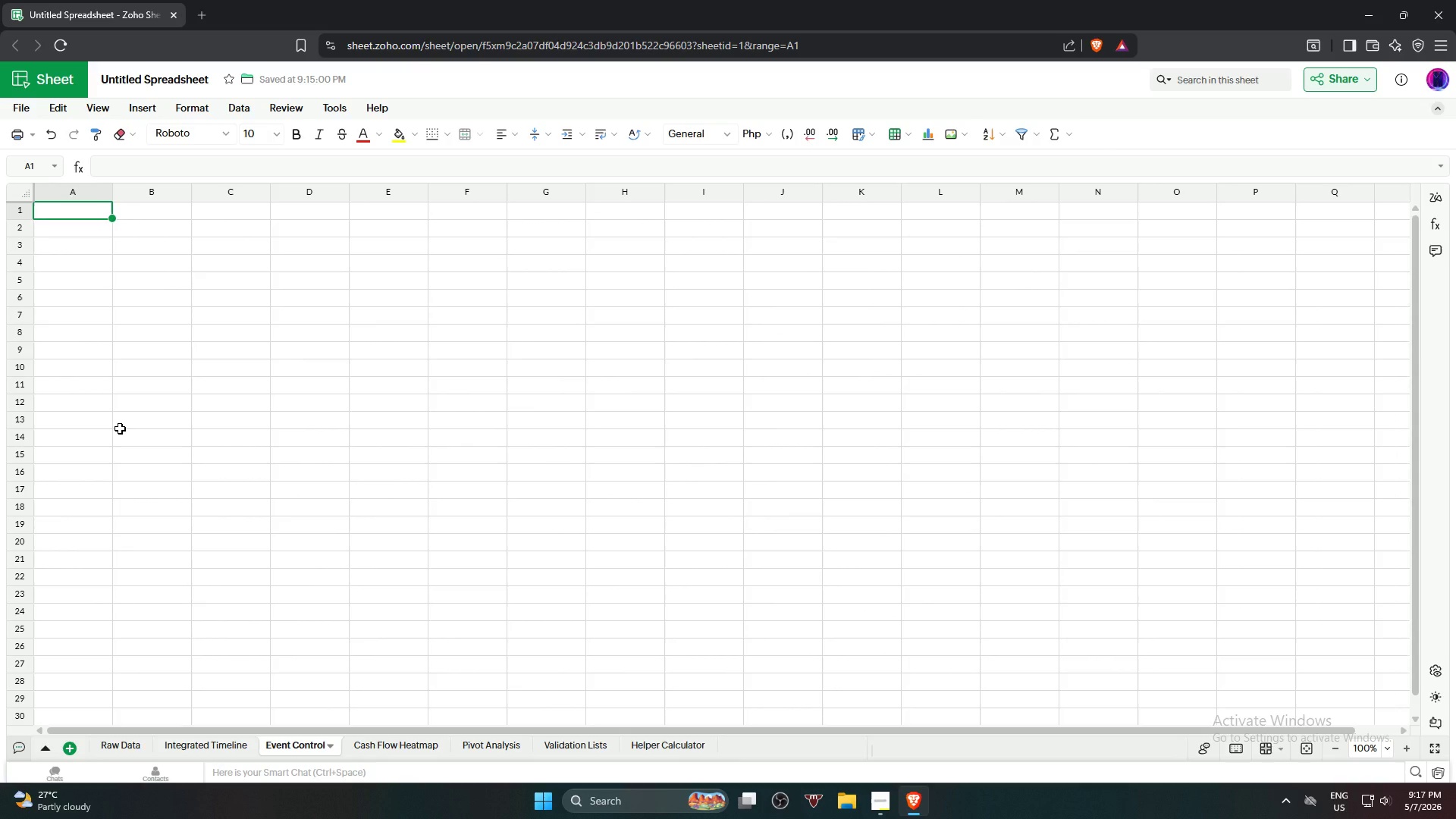 
wait(7.61)
 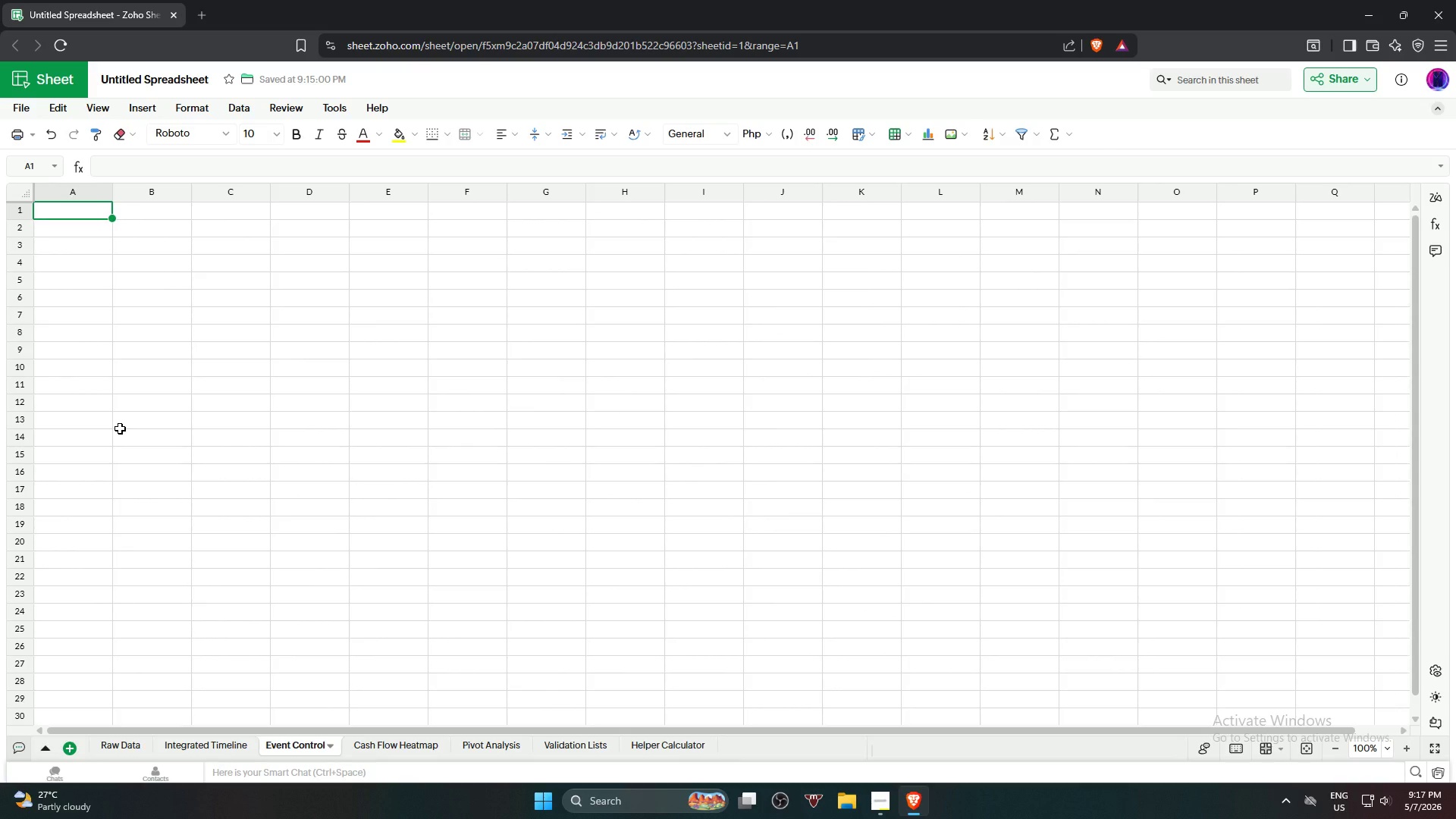 
type(EVENT DATE CONTROLLER)
 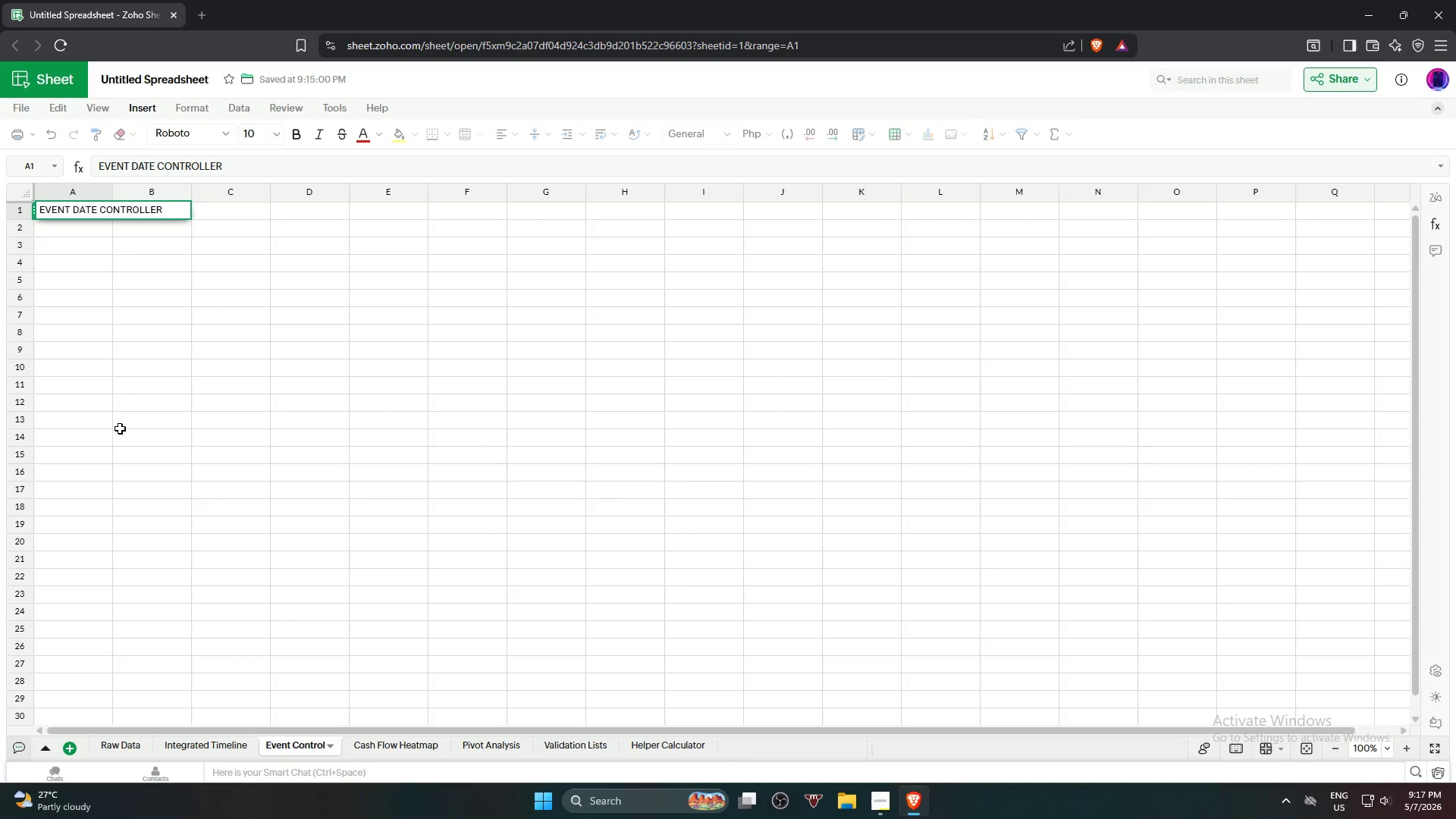 
key(Enter)
 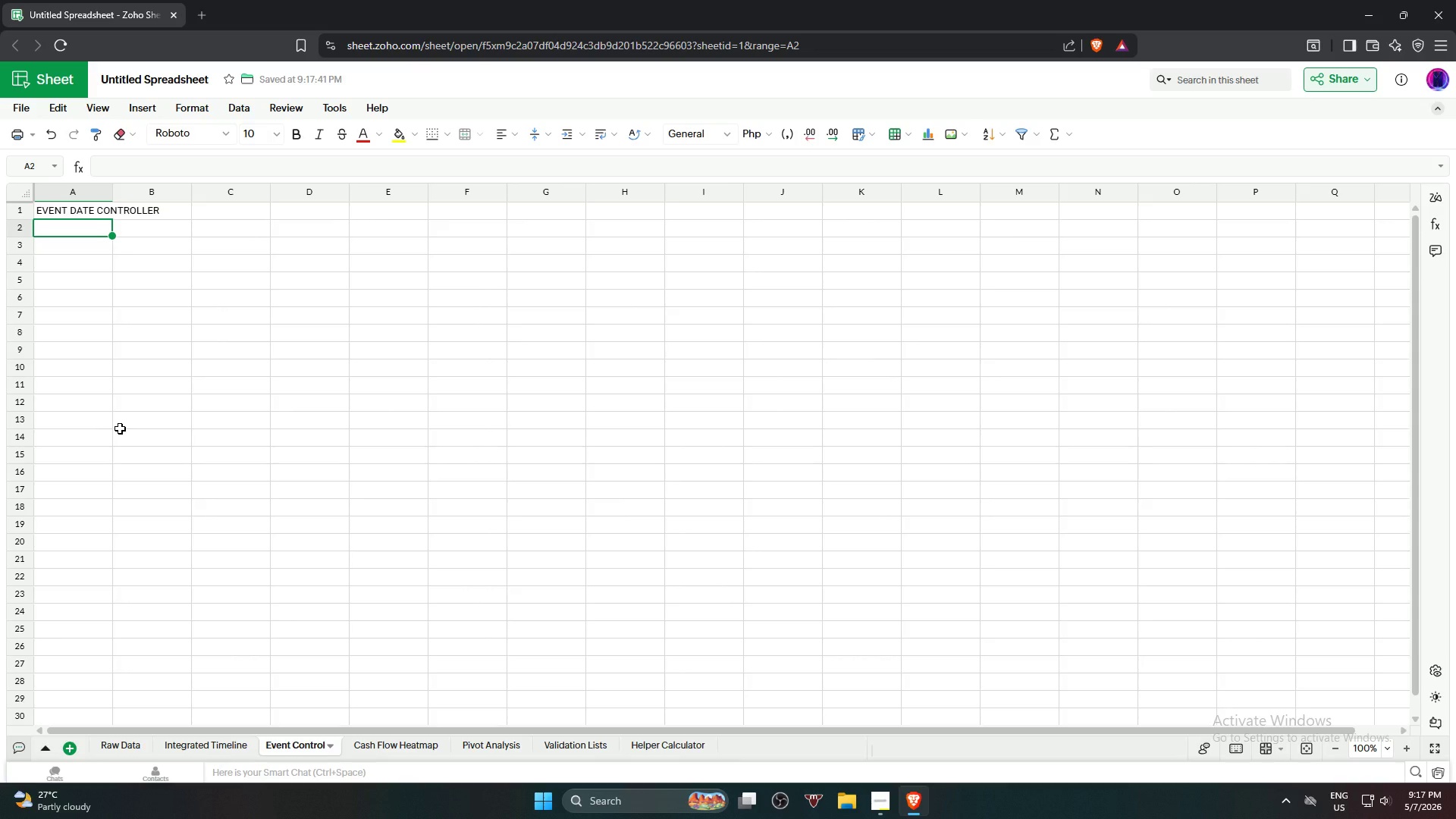 
key(Enter)
 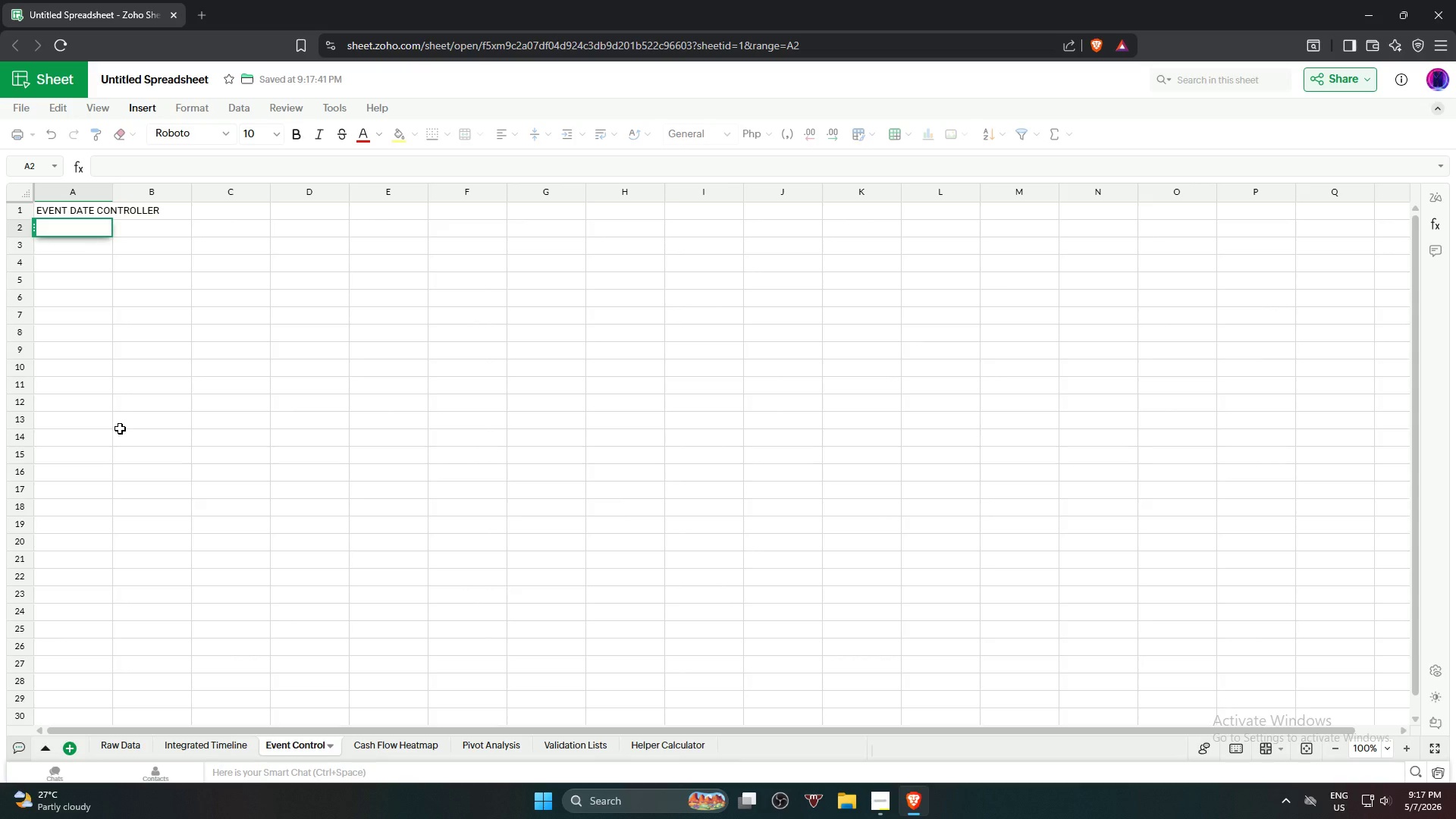 
key(Enter)
 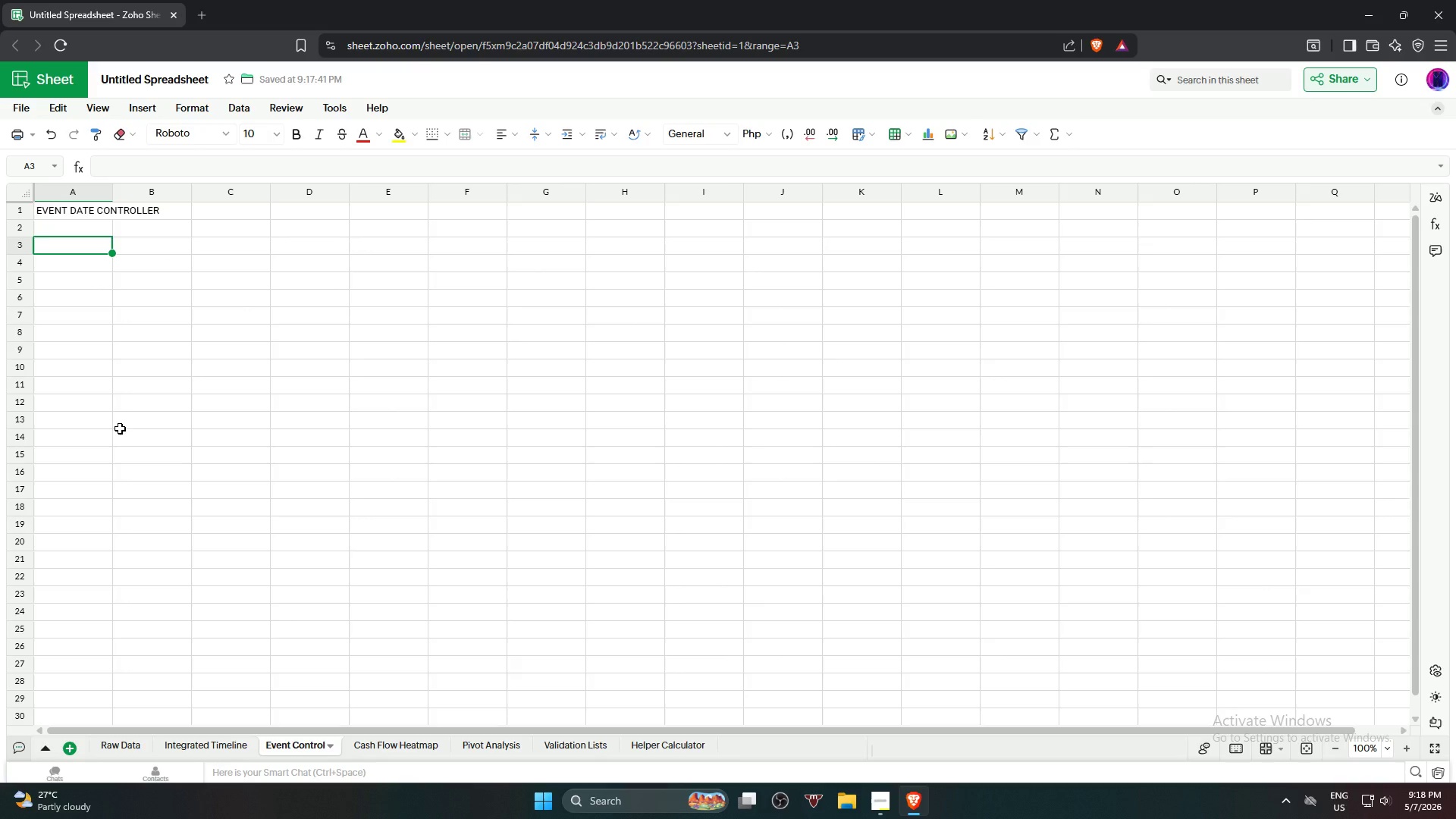 
wait(35.28)
 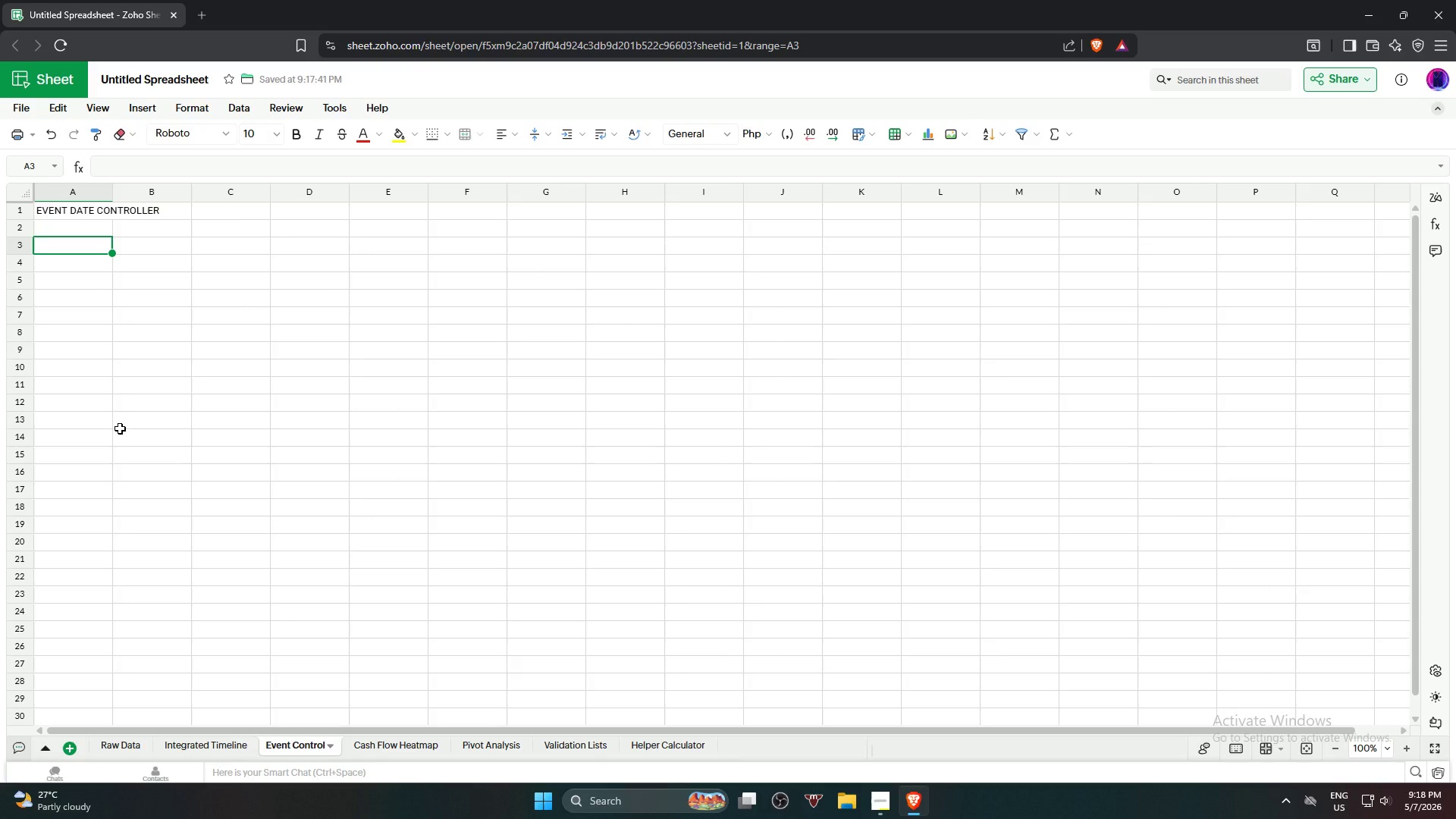 
type(sELEV)
key(Backspace)
key(Backspace)
key(Backspace)
key(Backspace)
key(Backspace)
key(Backspace)
type(Selectd Evnt)
 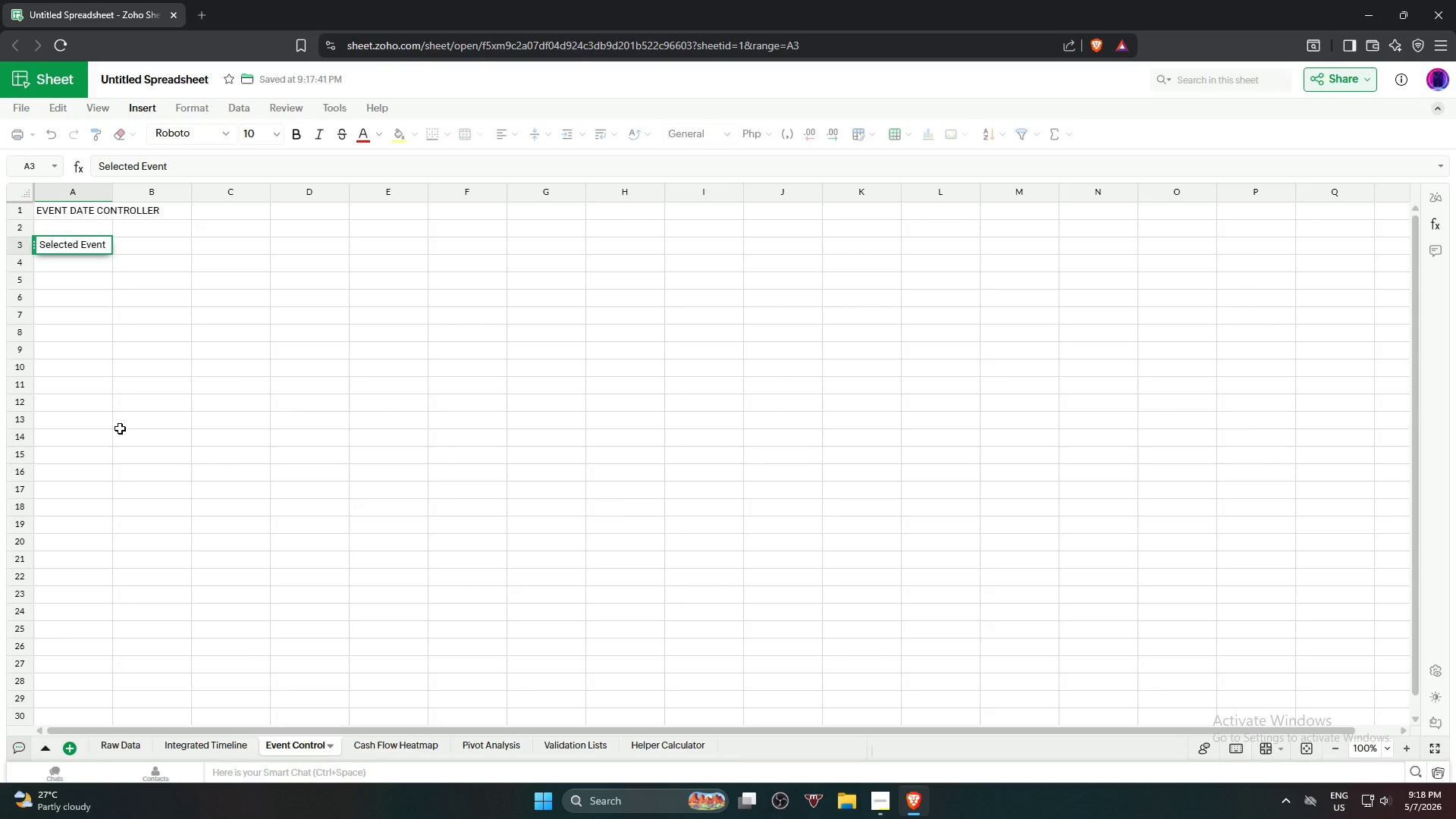 
key(Enter)
 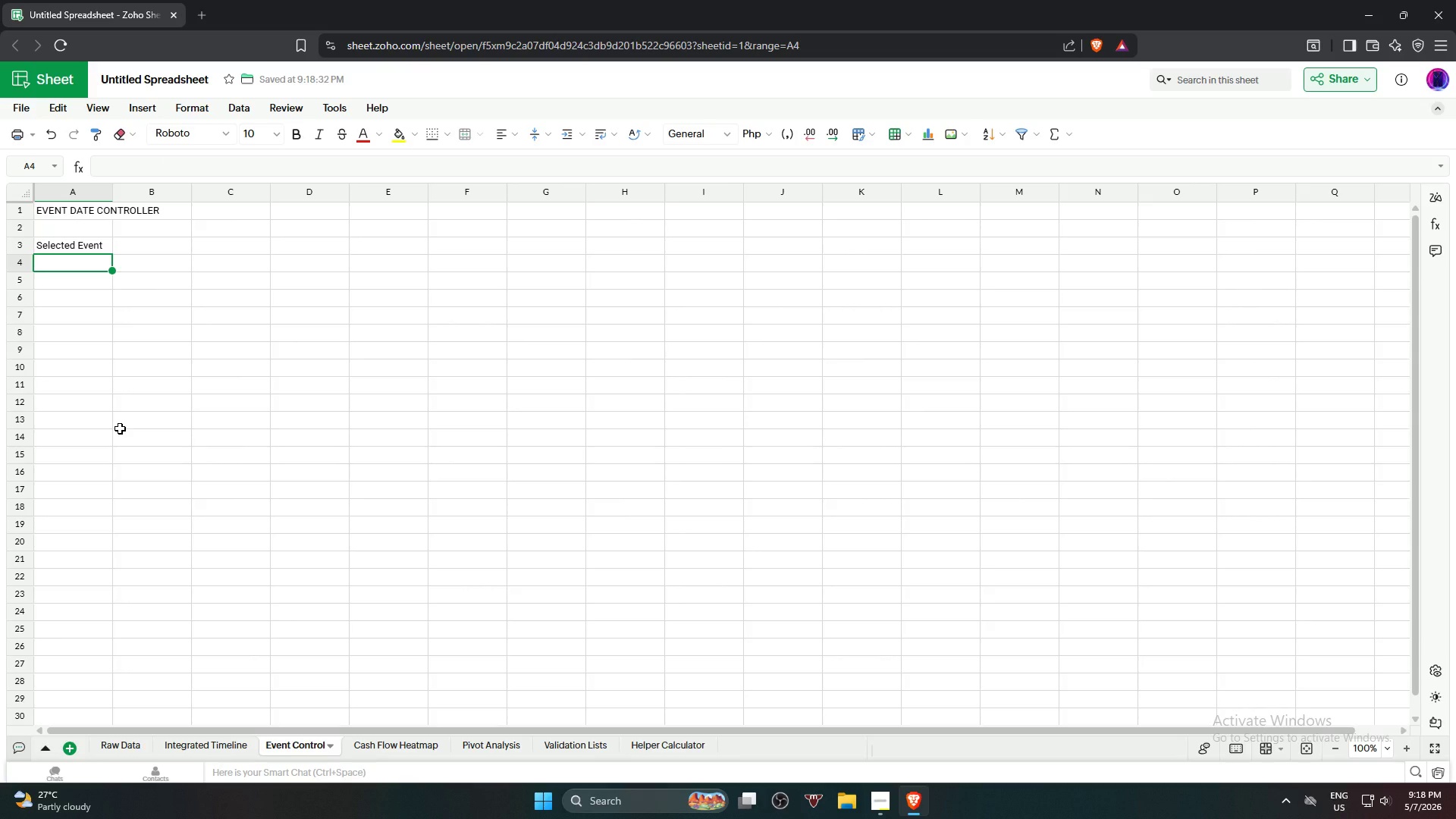 
key(ArrowUp)
 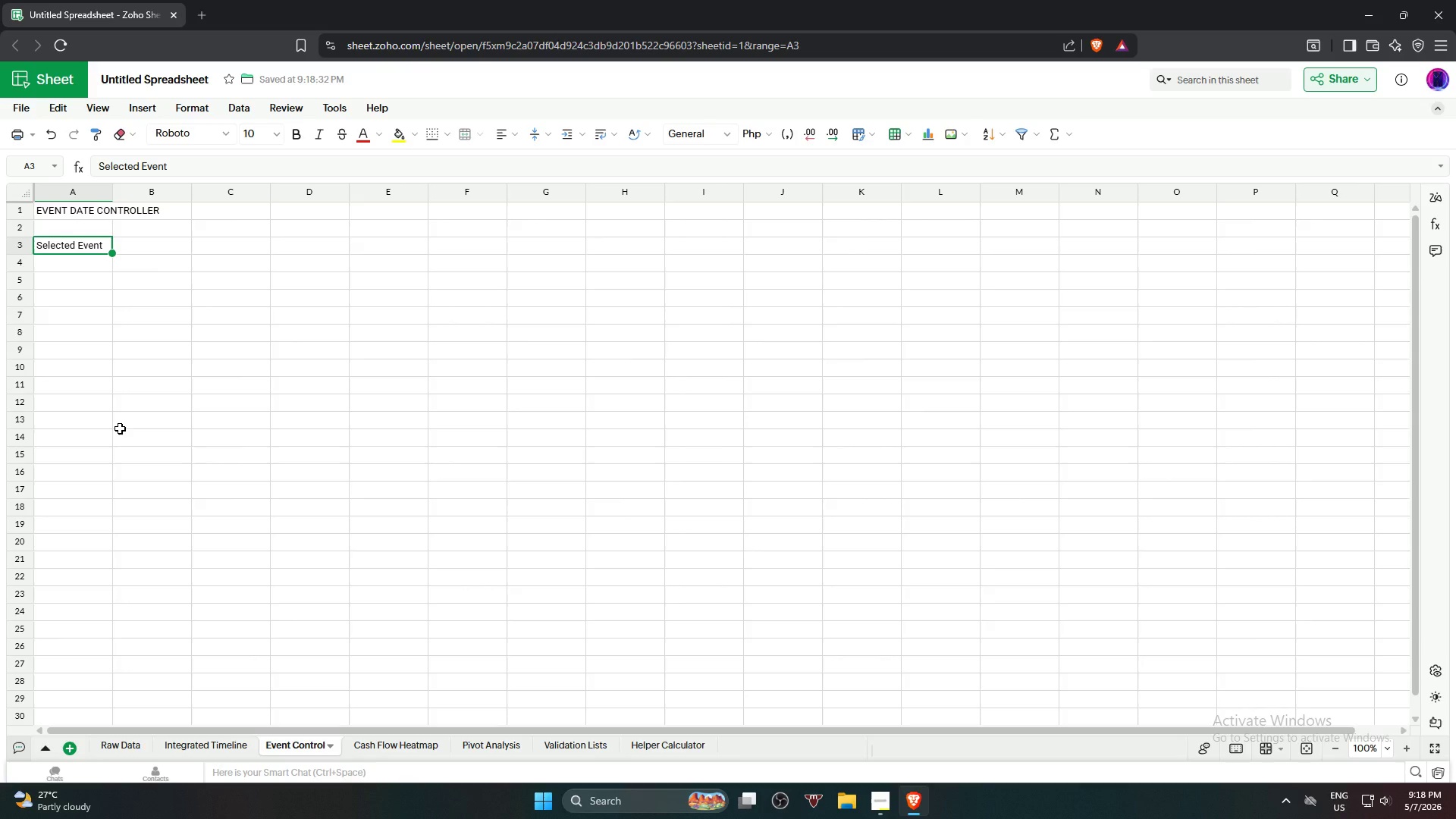 
key(ArrowRight)
 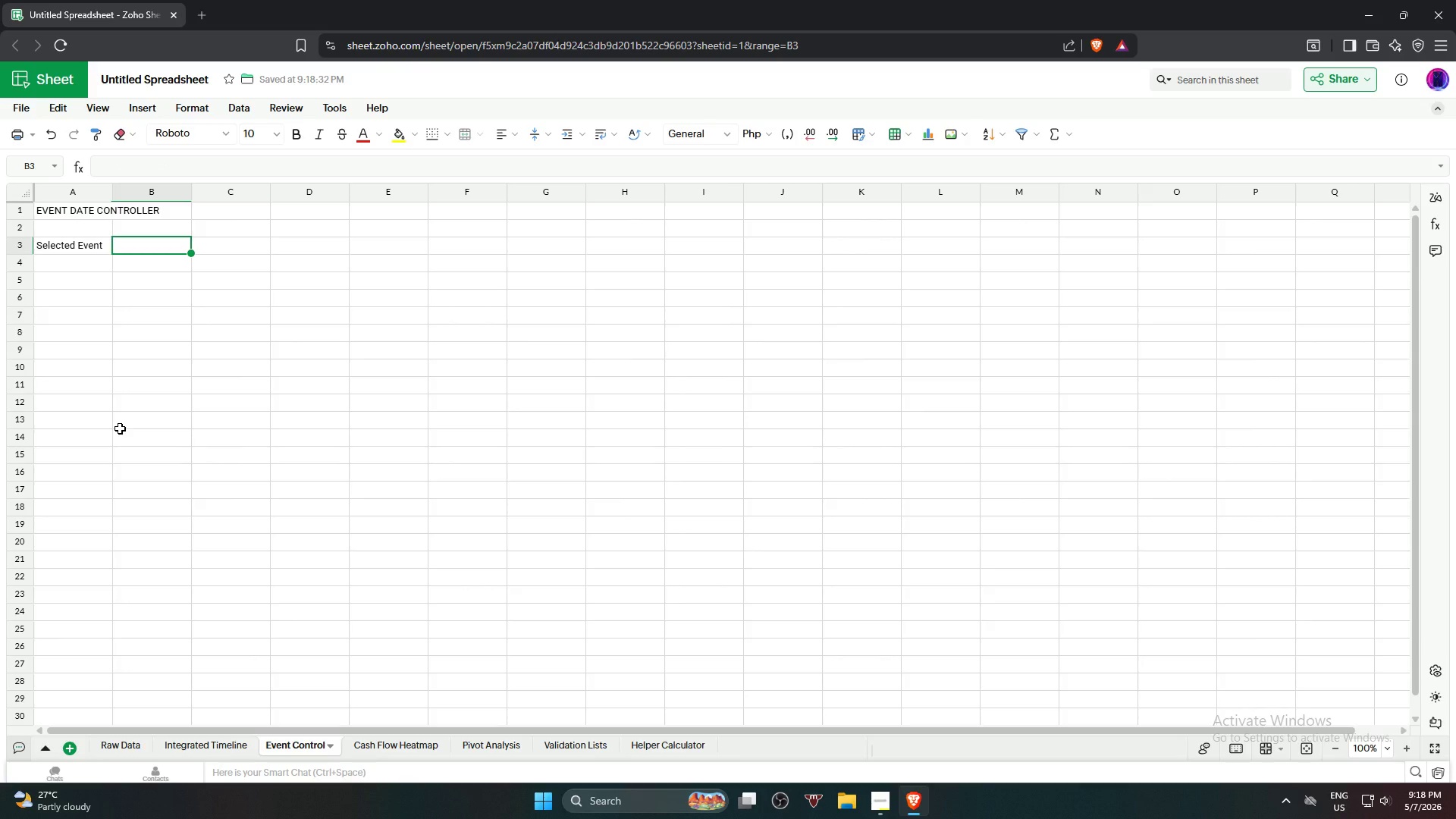 
key(Equal)
 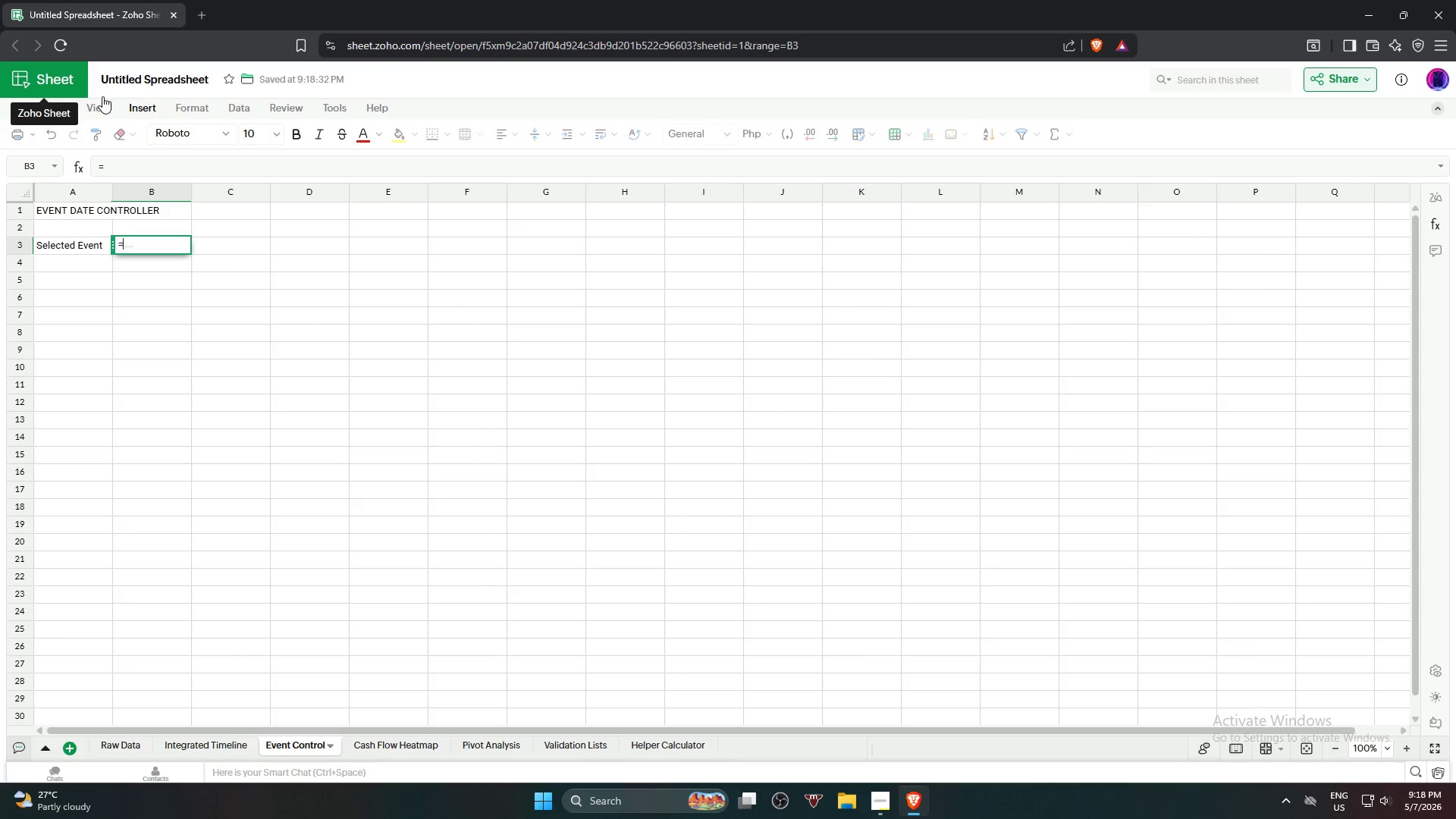 
wait(5.69)
 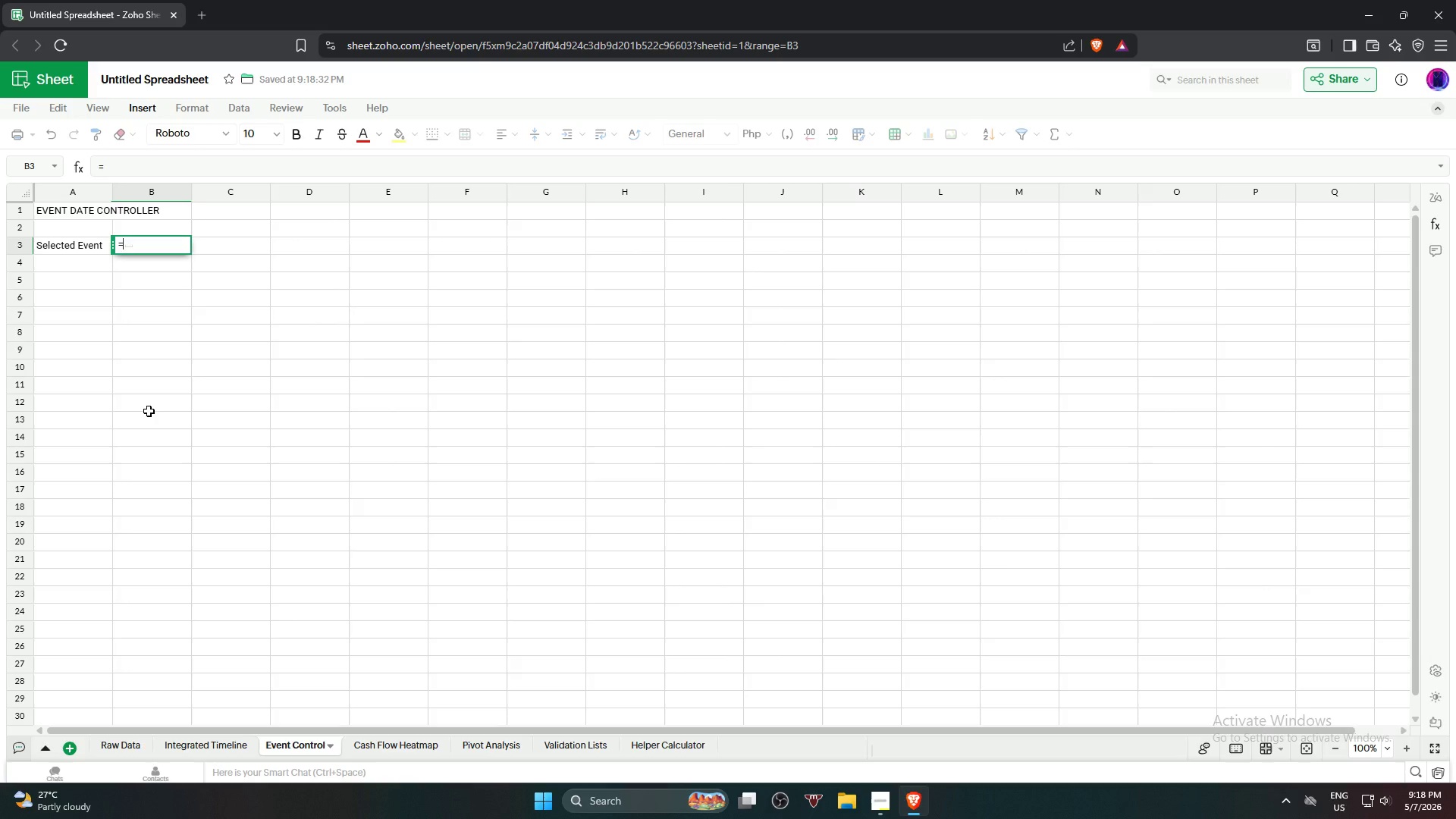 
key(Backspace)
 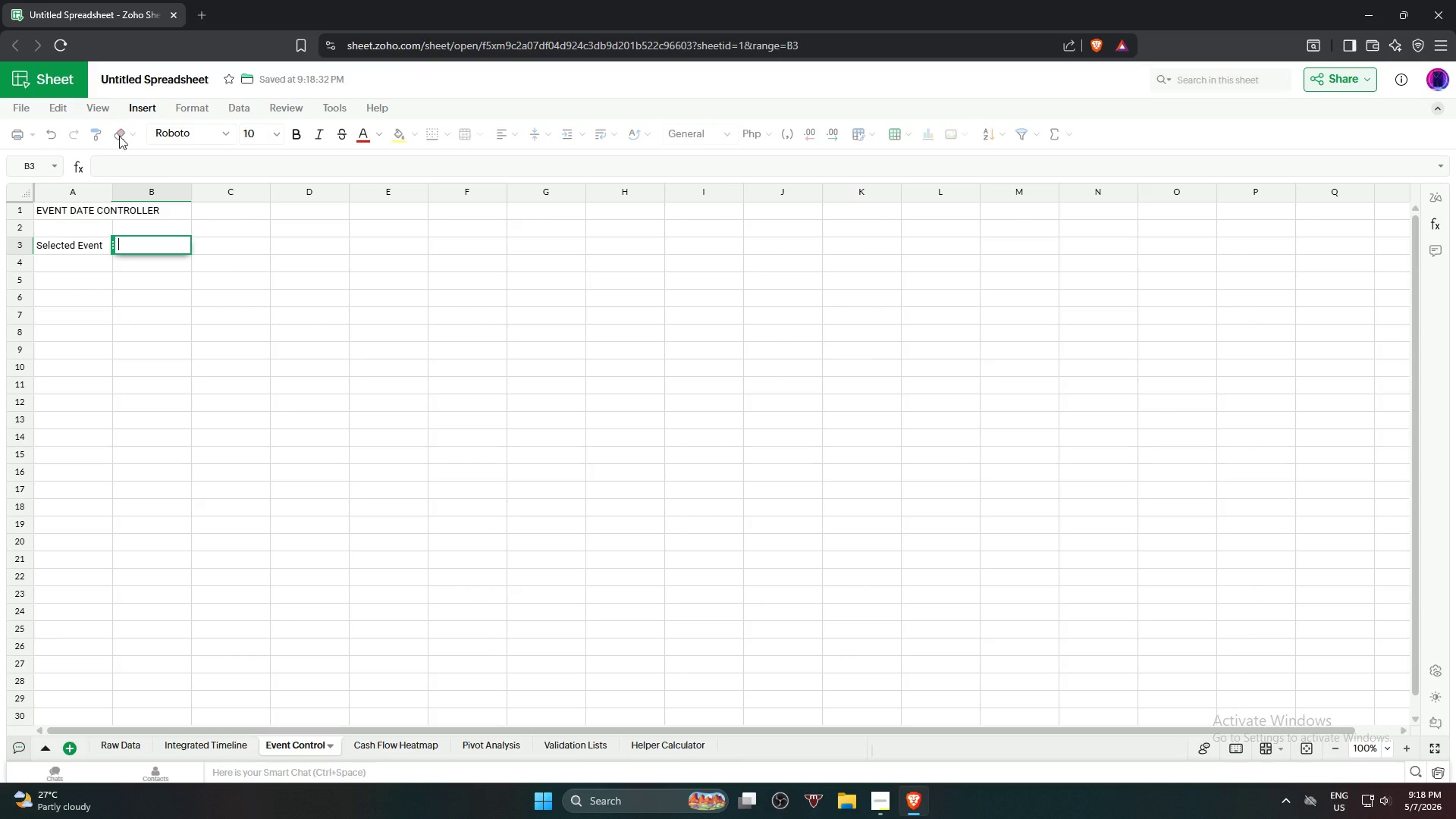 
key(Backspace)
 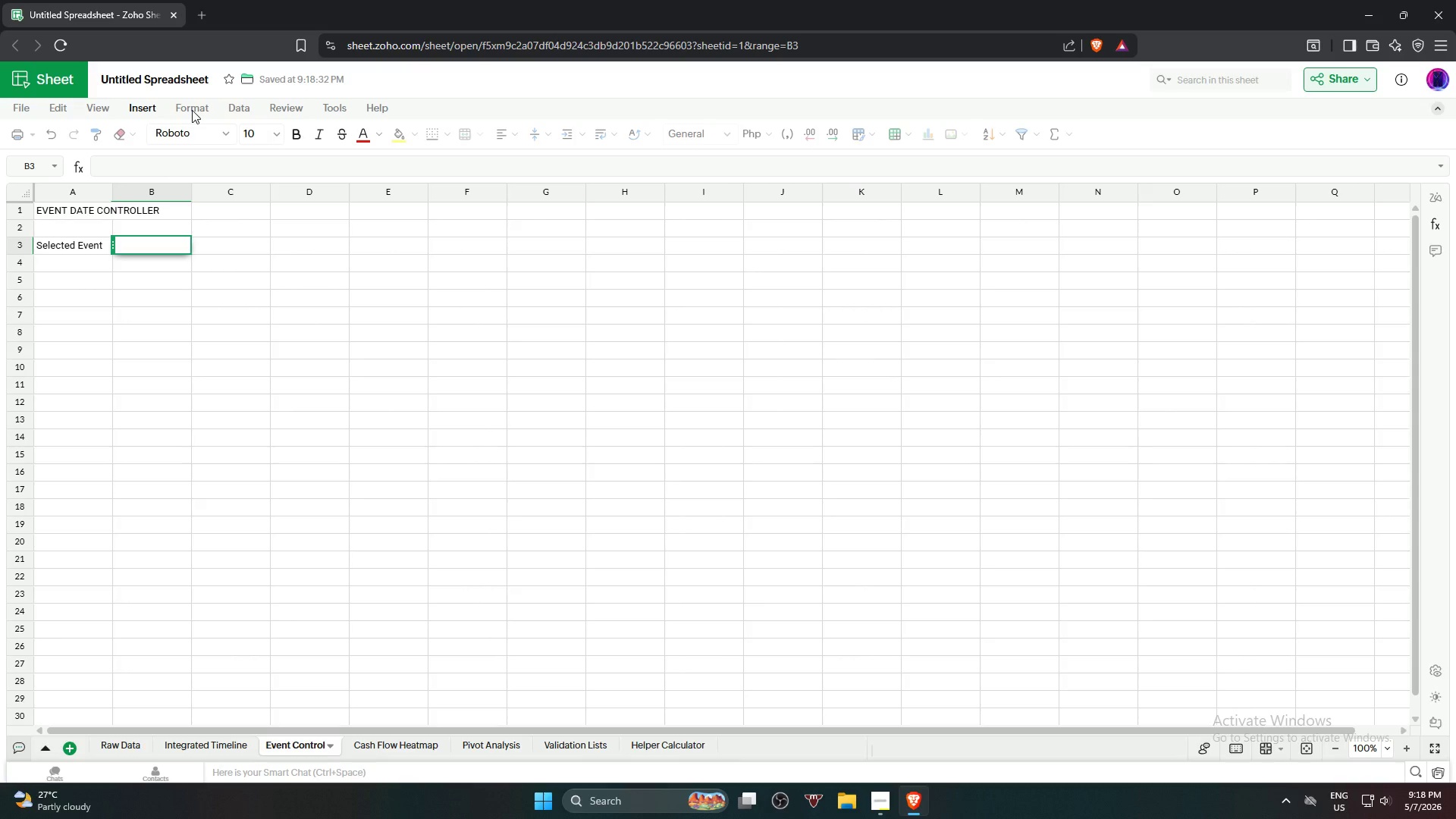 
left_click([192, 110])
 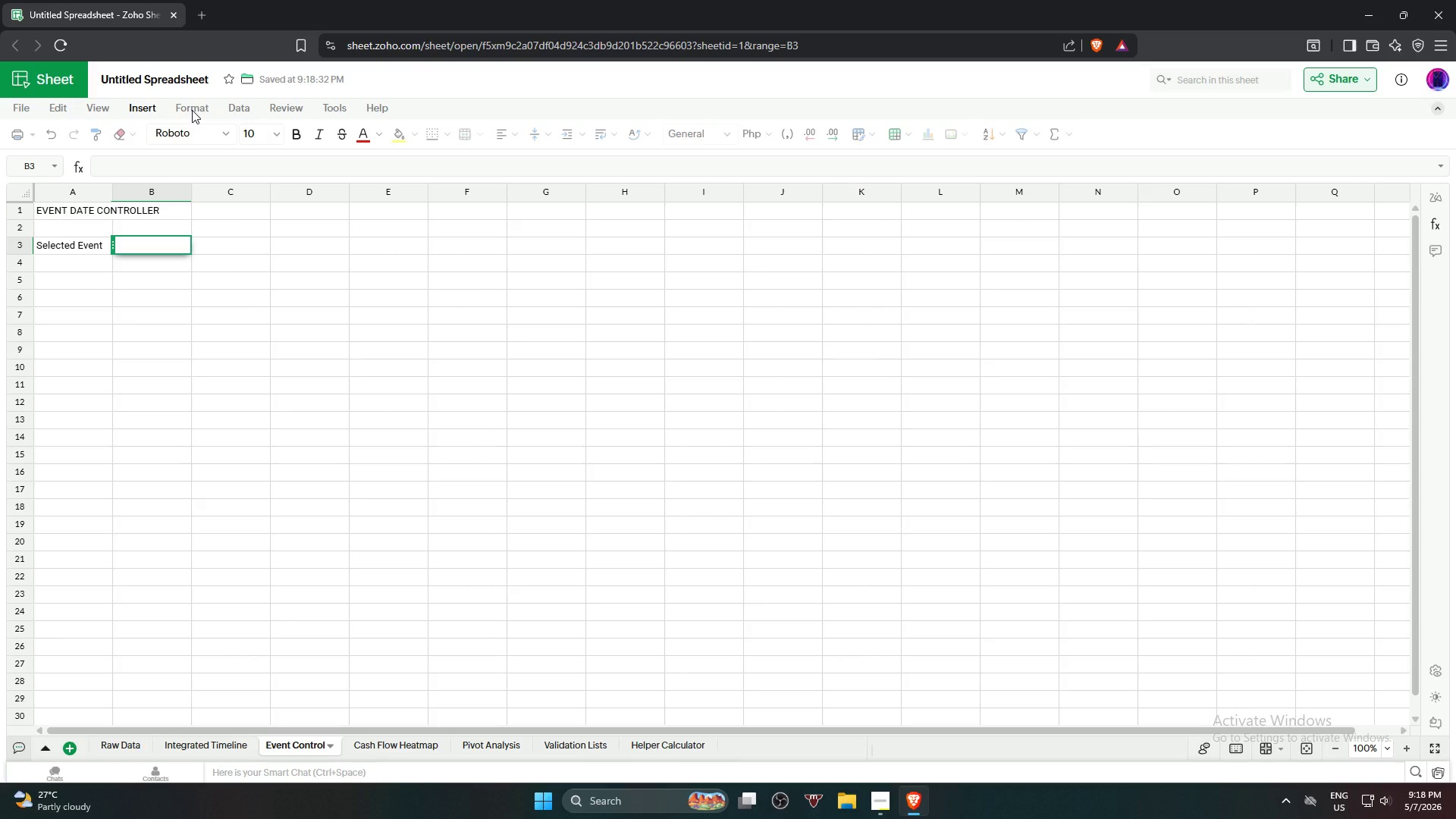 
left_click([256, 275])
 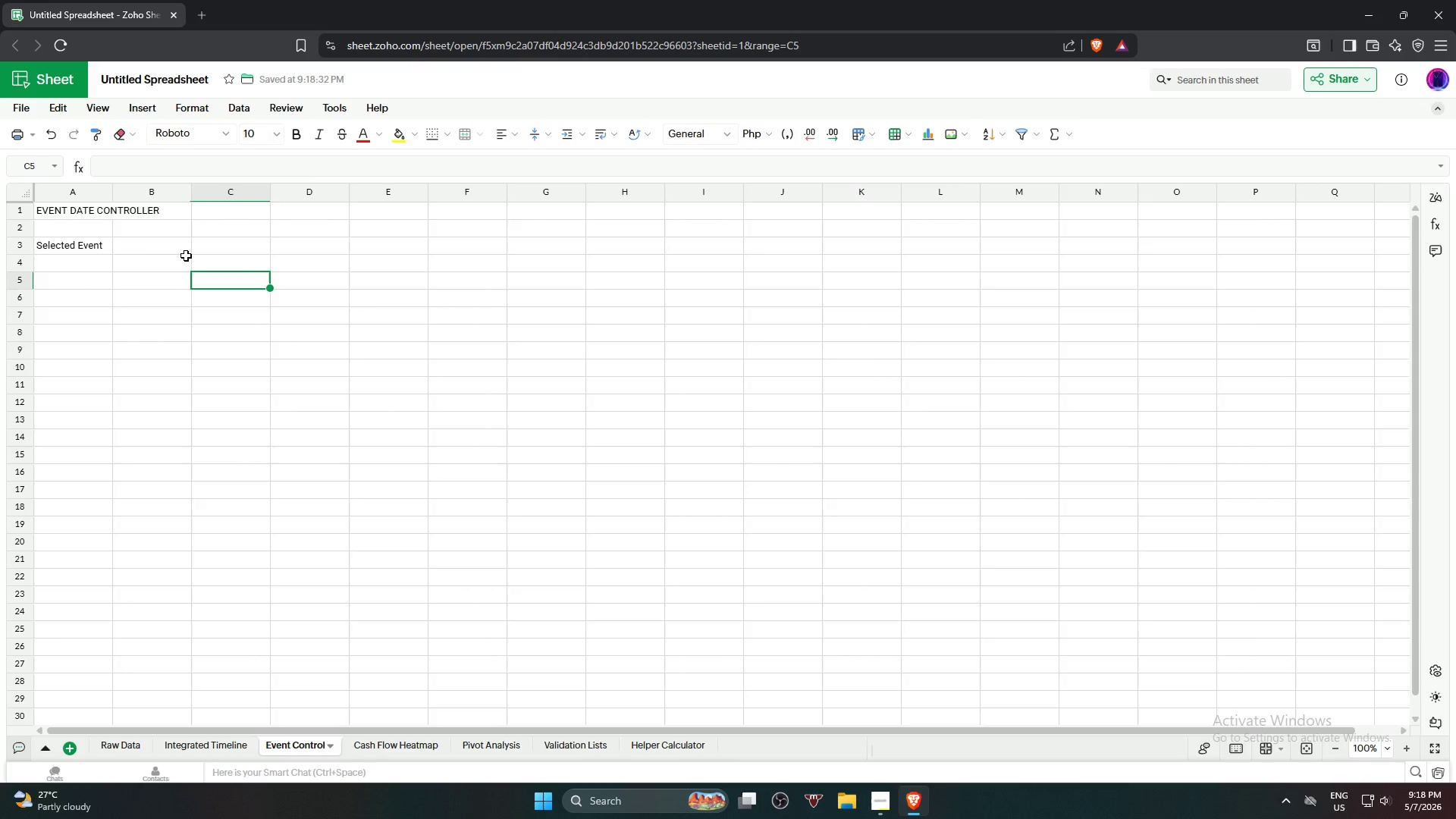 
left_click([185, 256])
 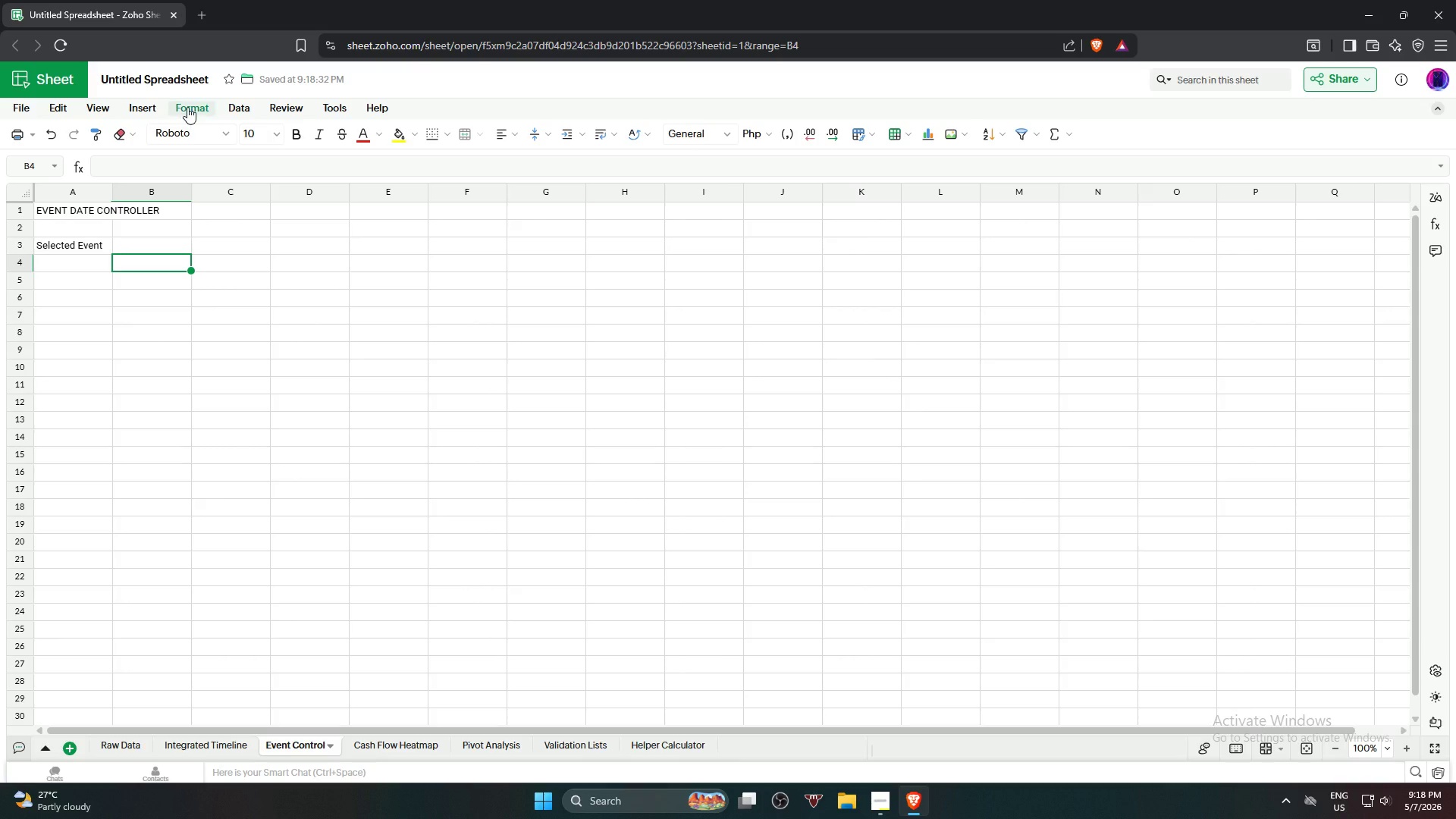 
left_click([188, 105])
 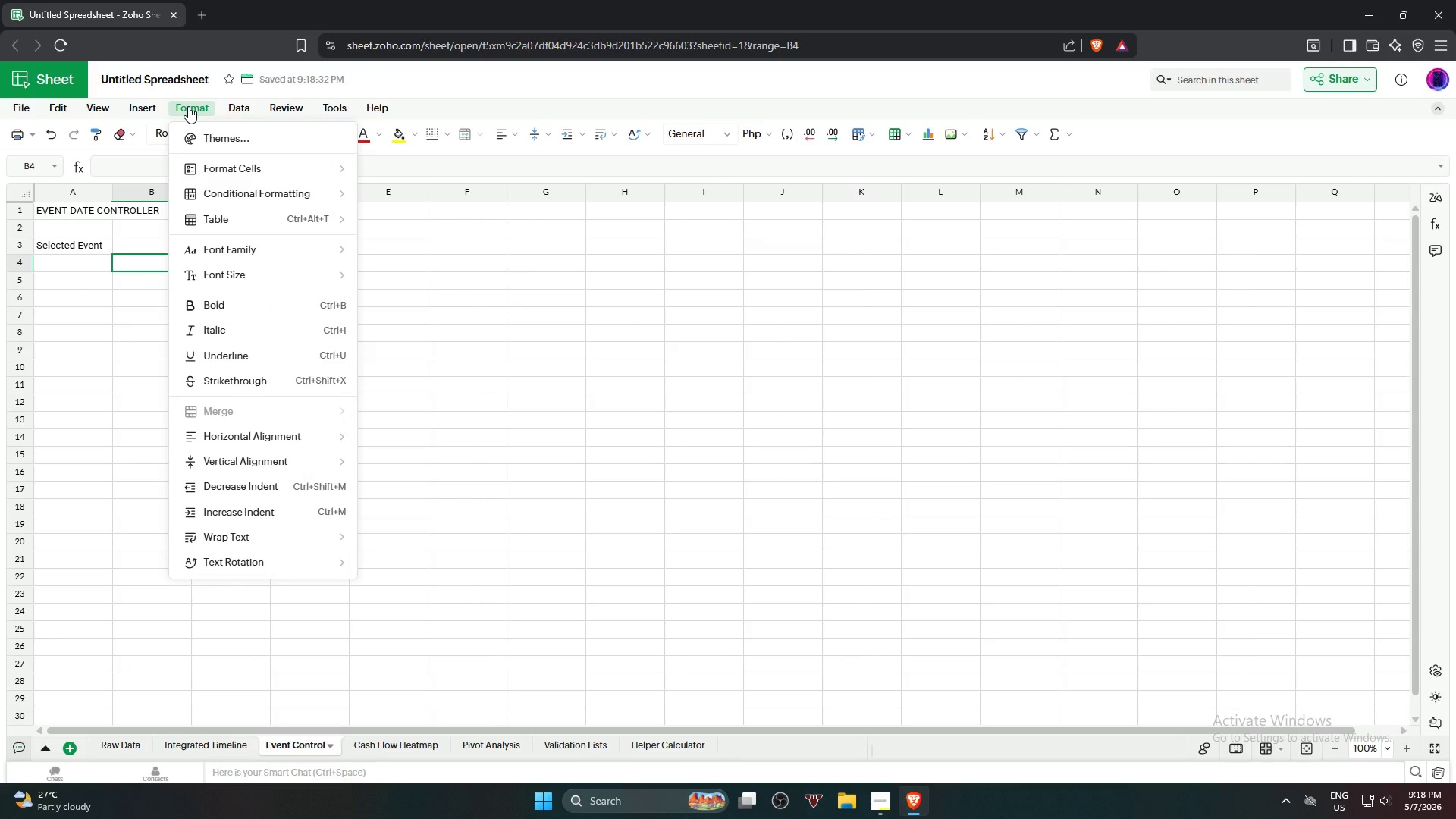 
mouse_move([250, 118])
 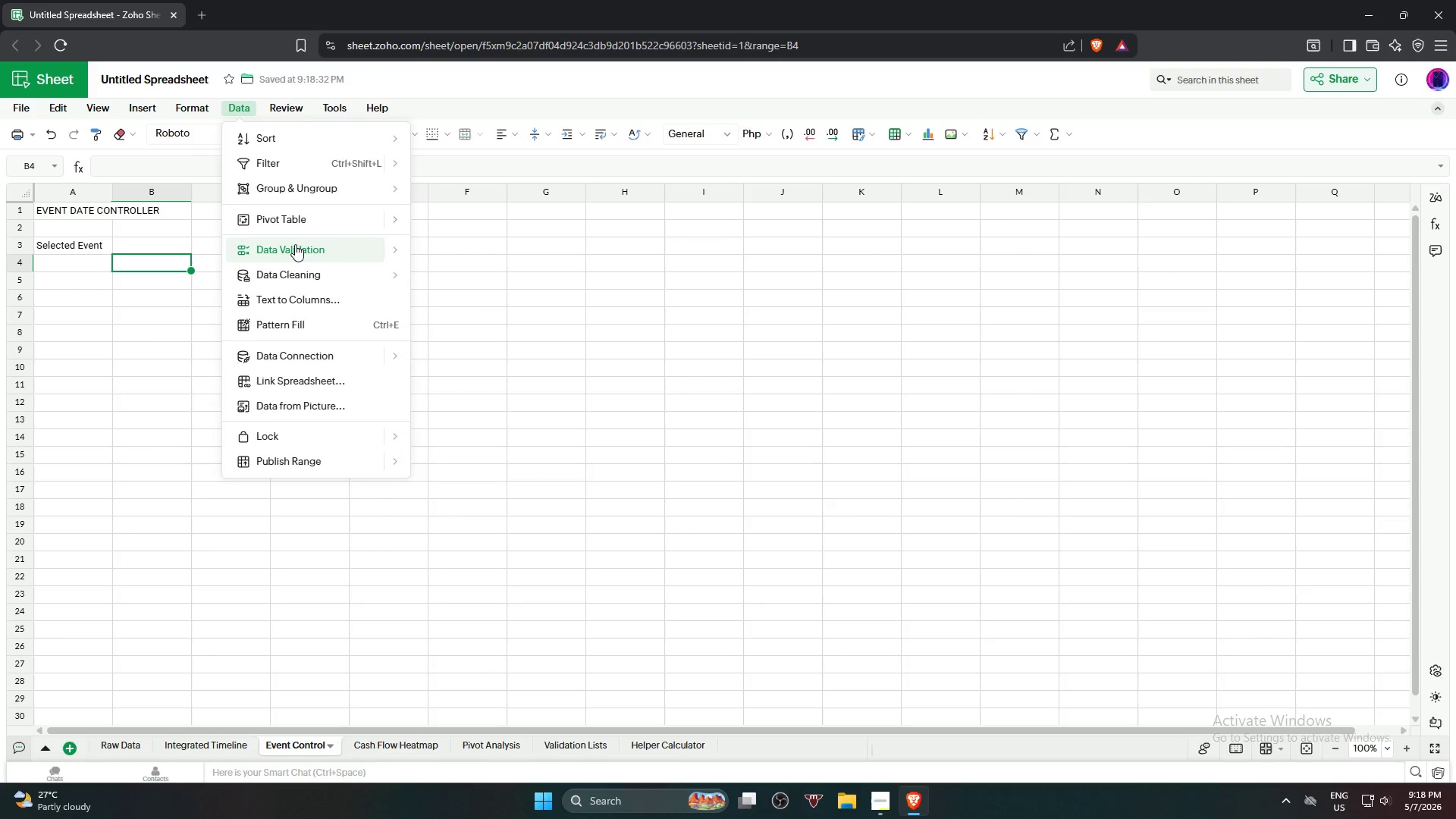 
mouse_move([311, 253])
 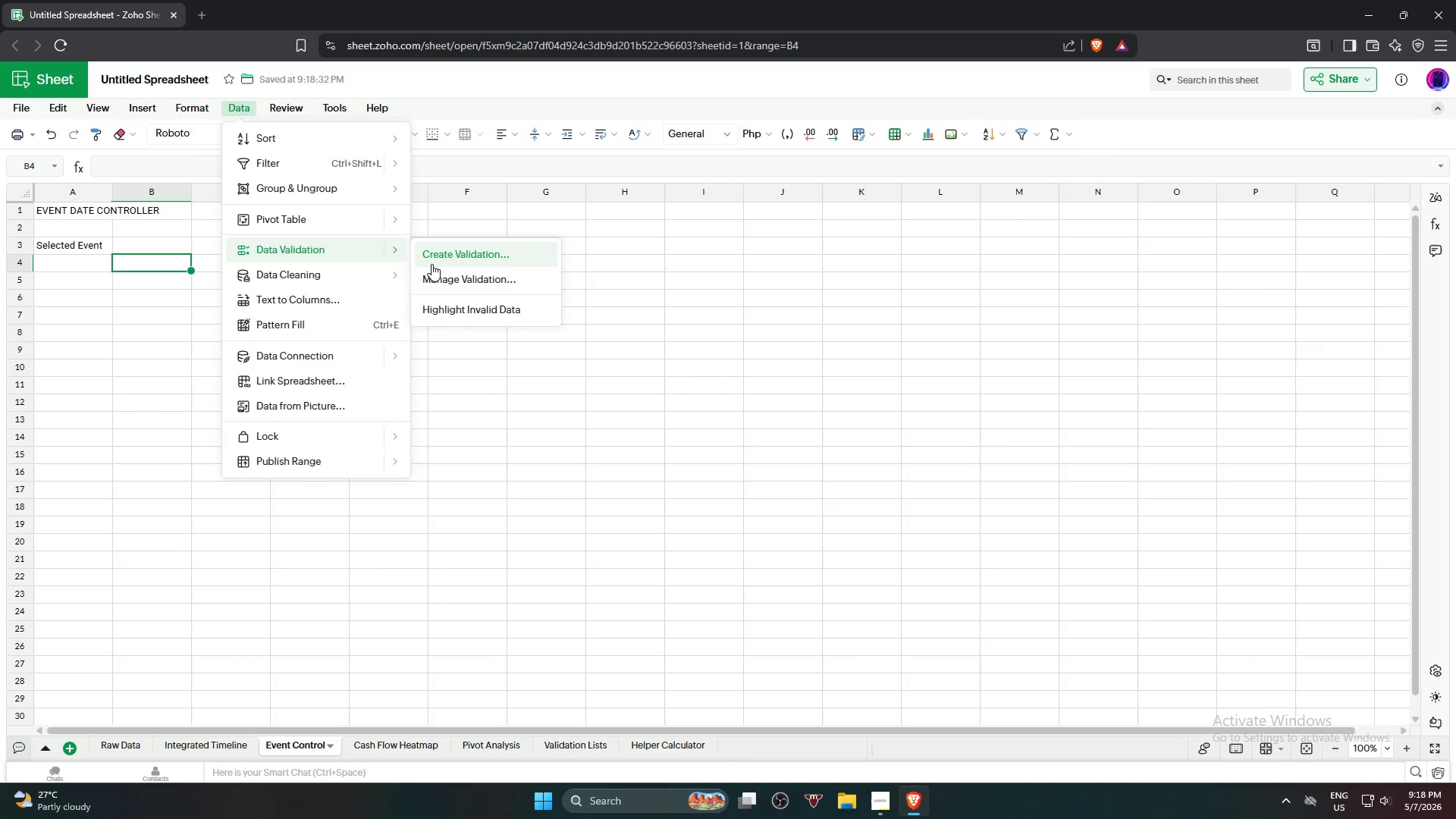 
left_click([431, 261])
 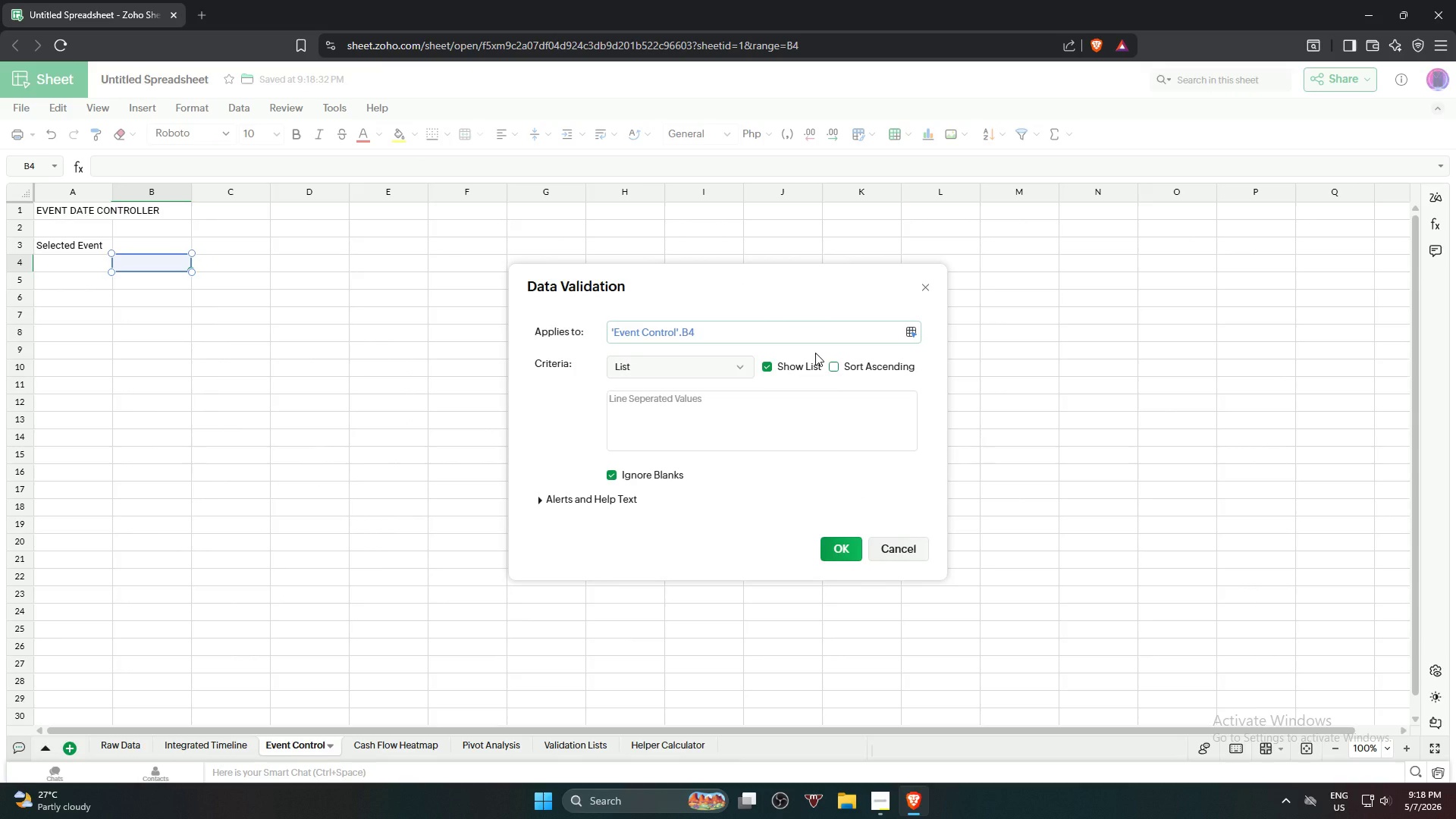 
left_click([743, 400])
 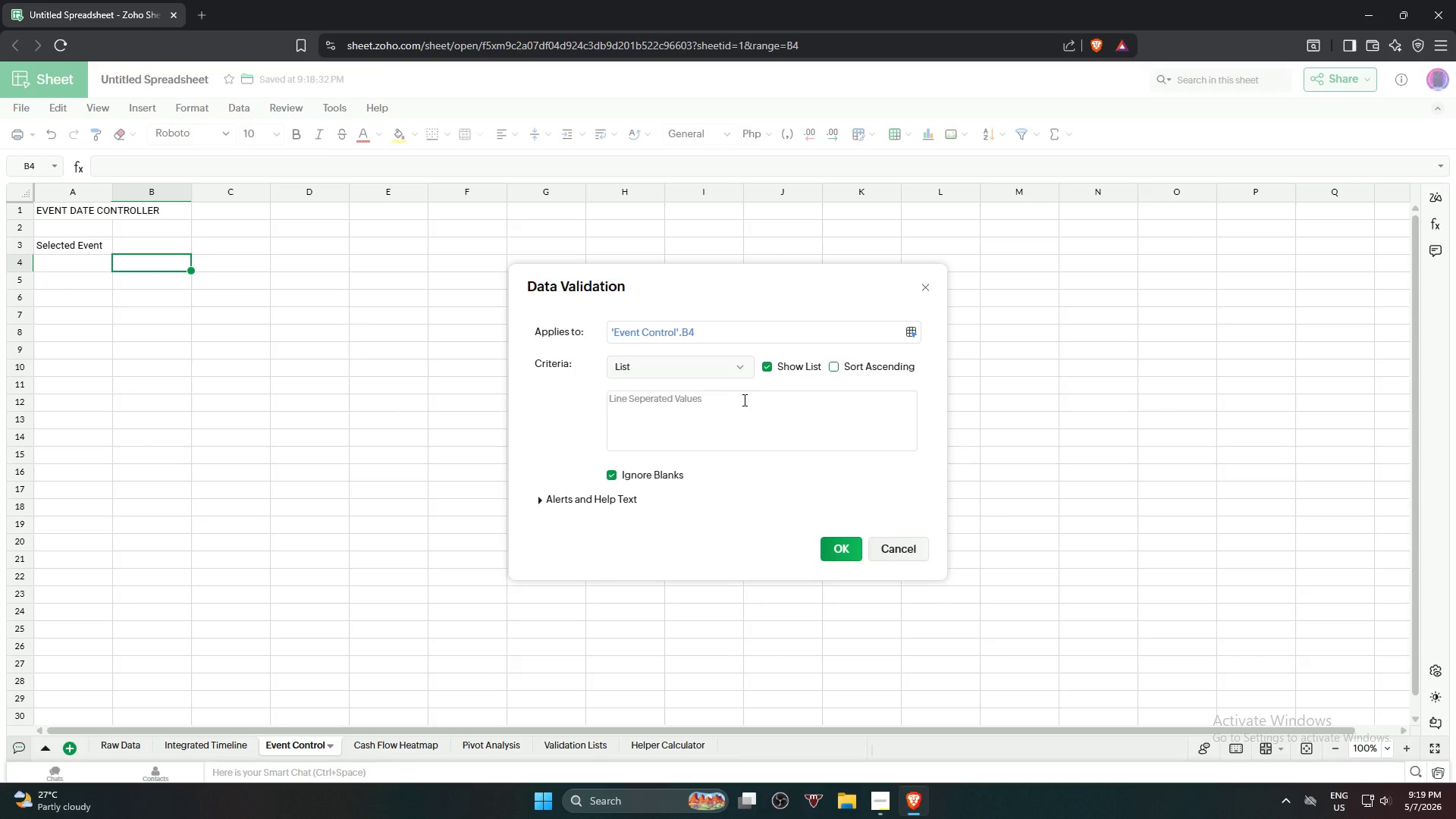 
left_click([743, 400])
 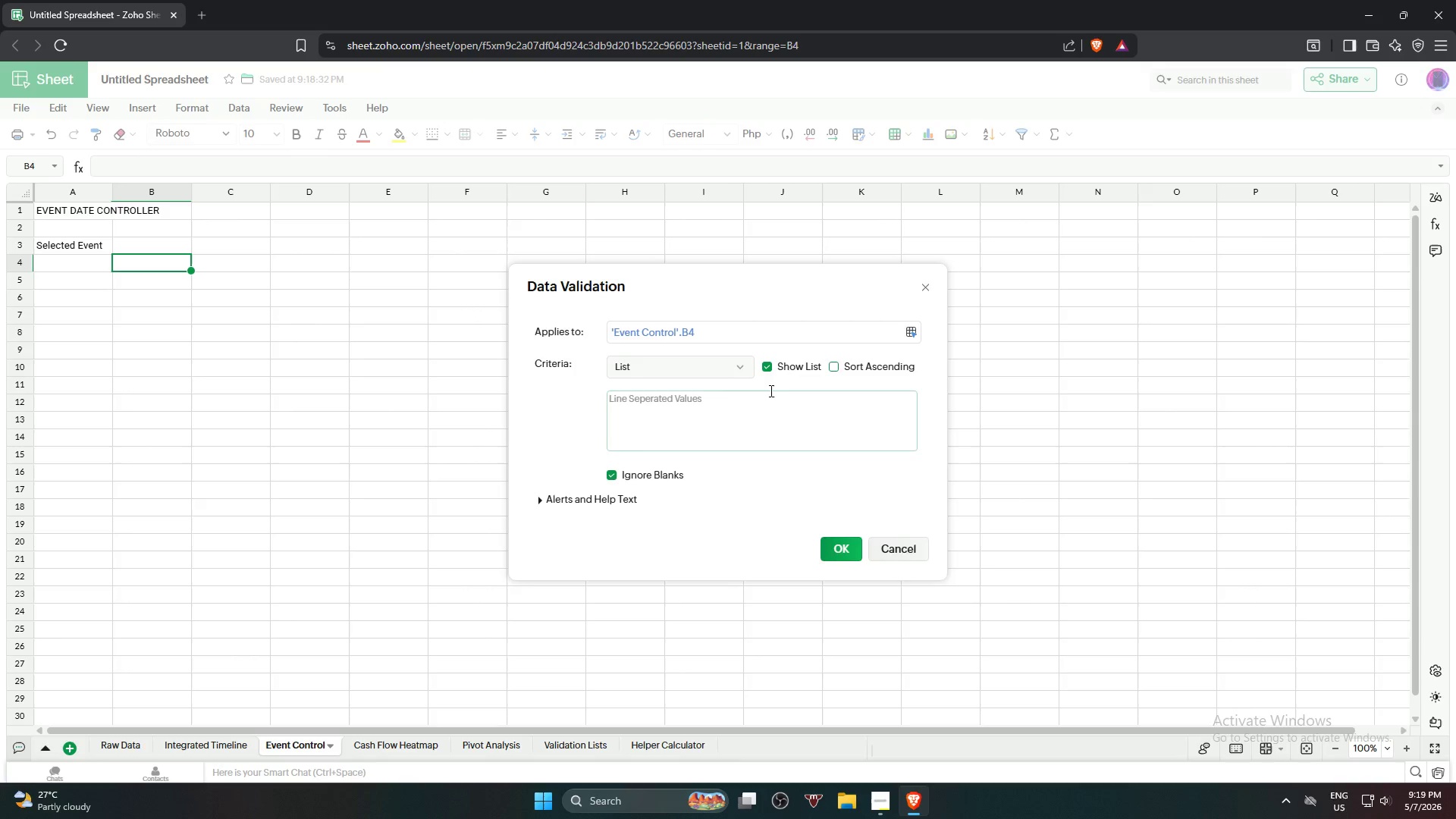 
wait(10.17)
 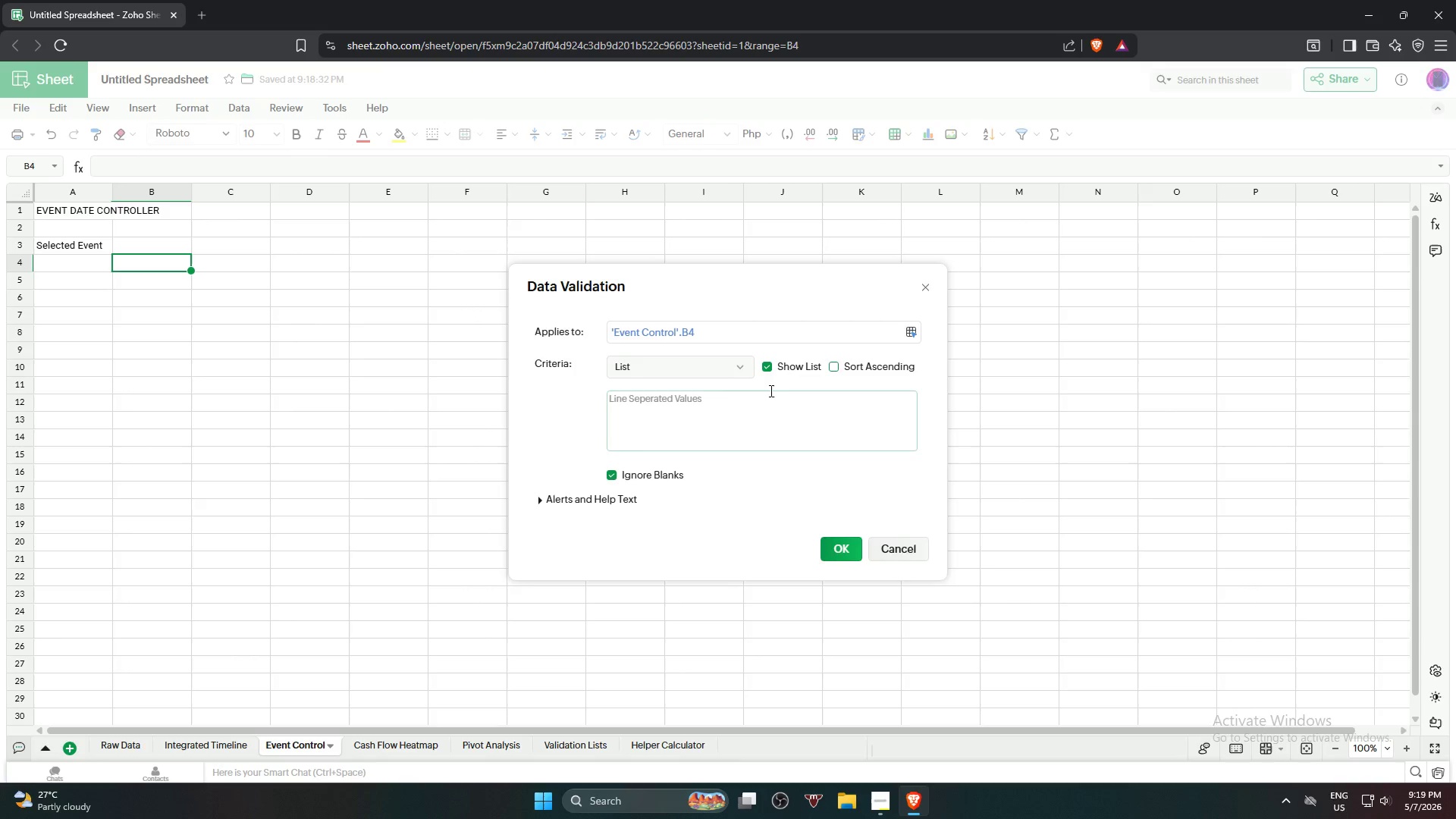 
left_click([705, 402])
 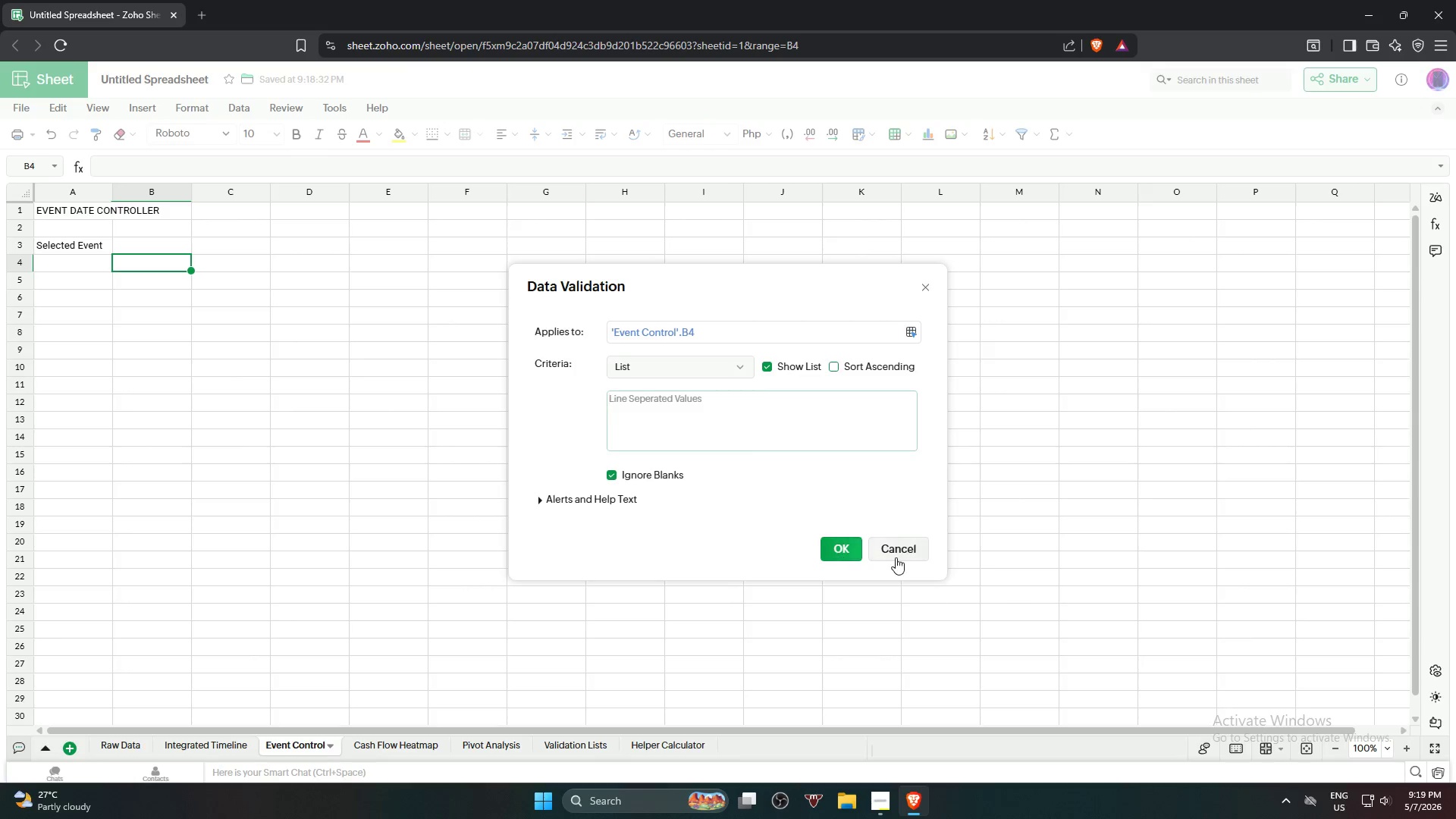 
left_click([924, 550])
 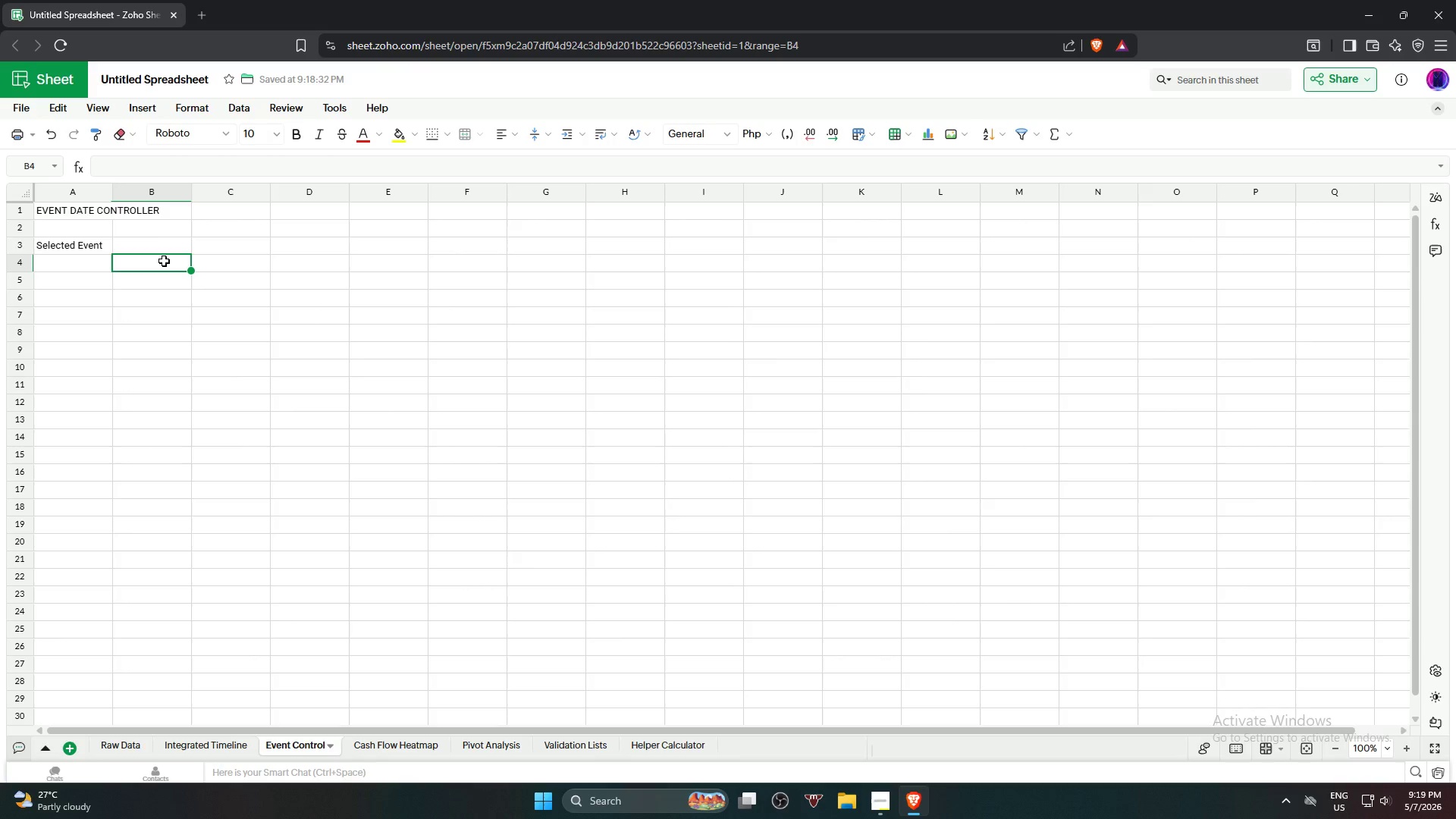 
left_click([173, 247])
 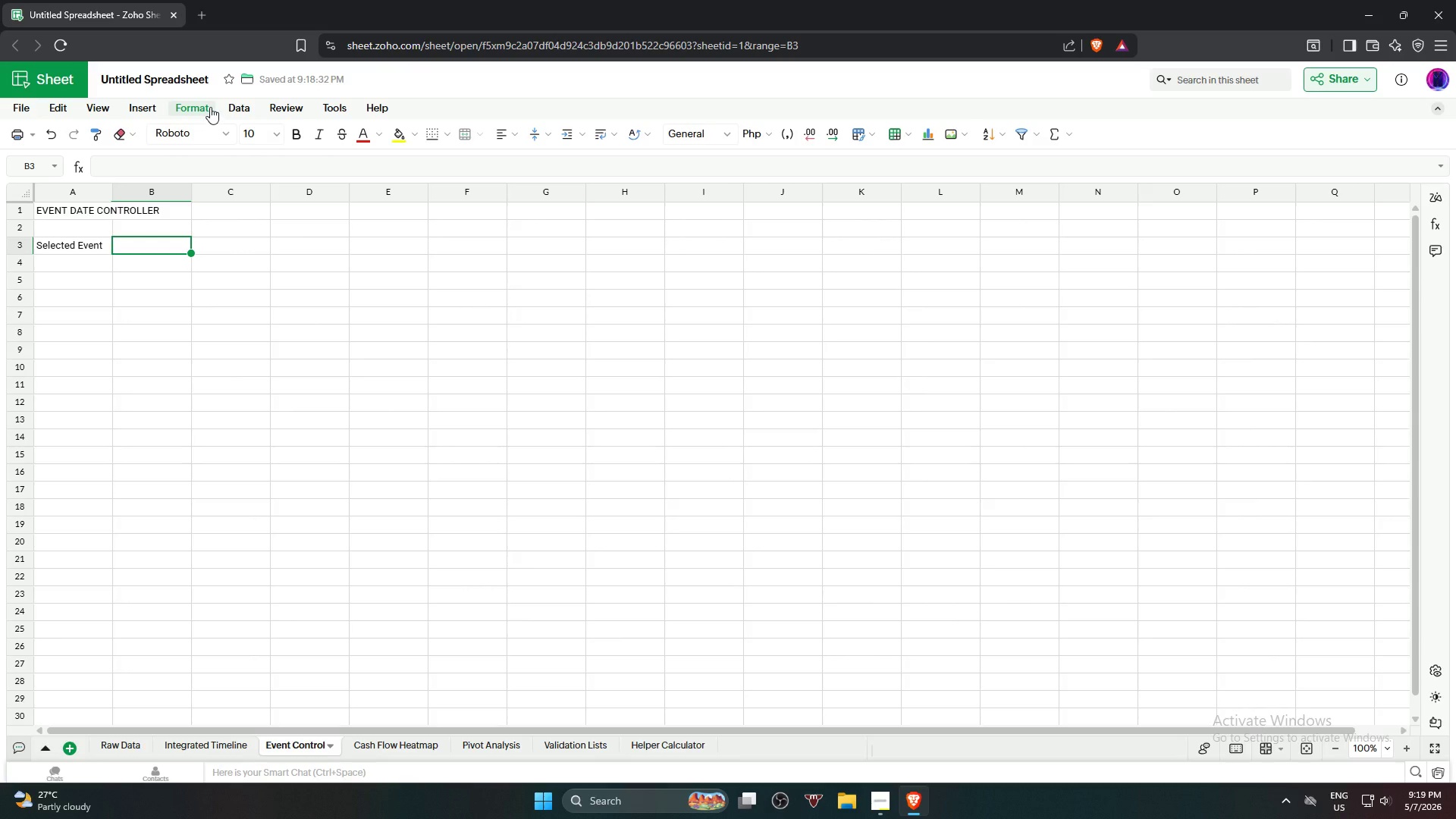 
left_click([210, 107])
 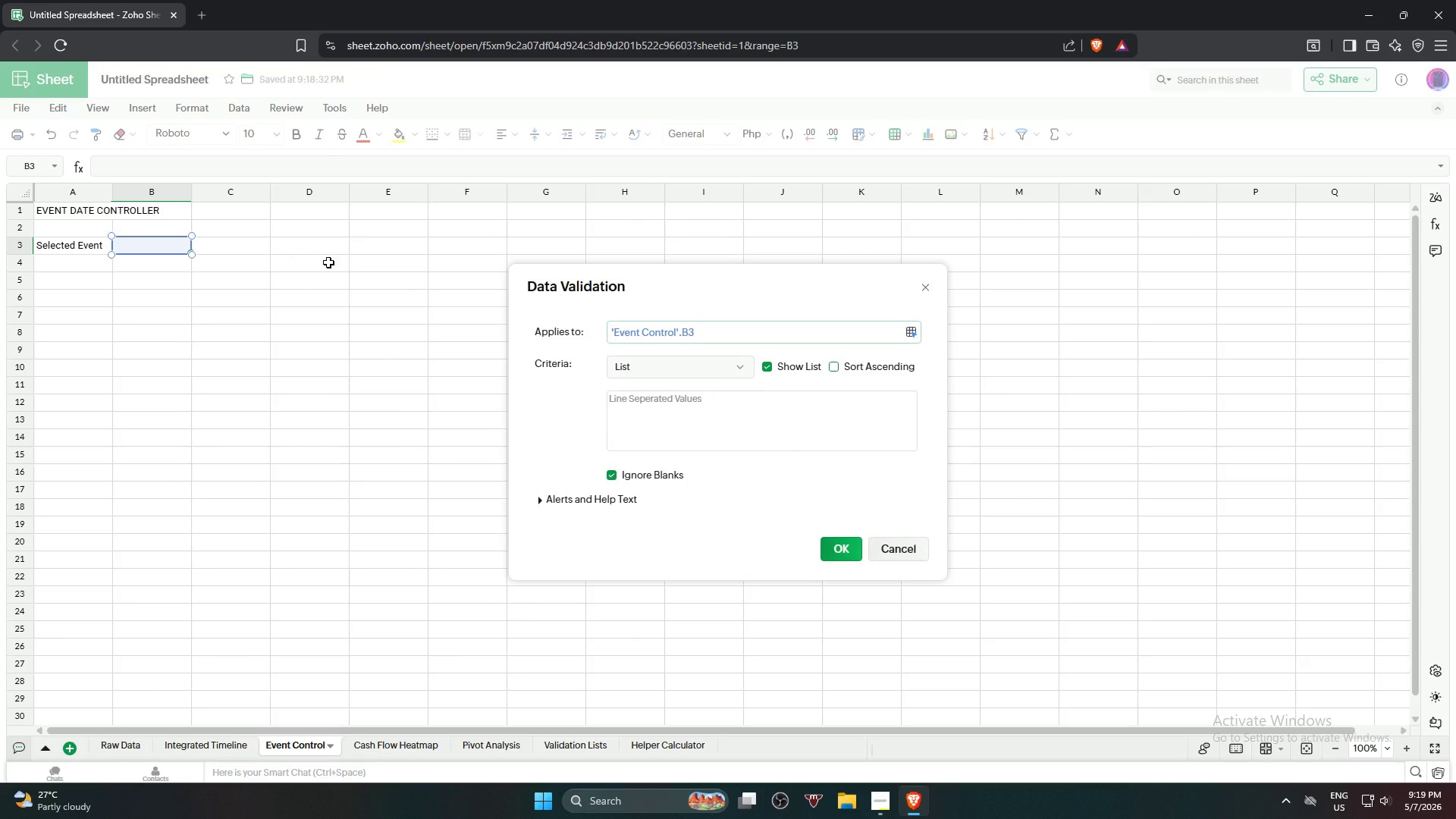 
wait(6.48)
 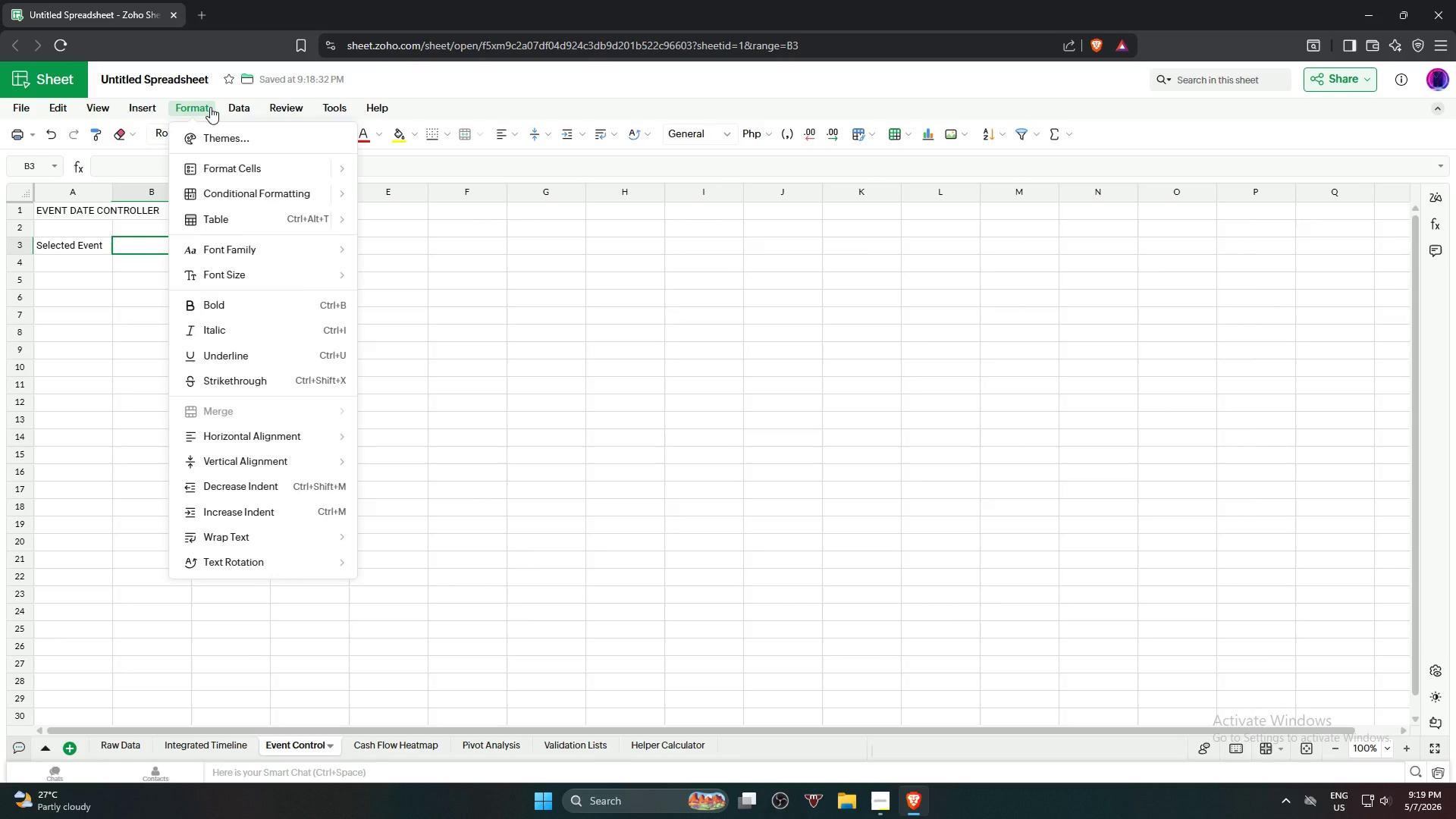 
left_click([922, 292])
 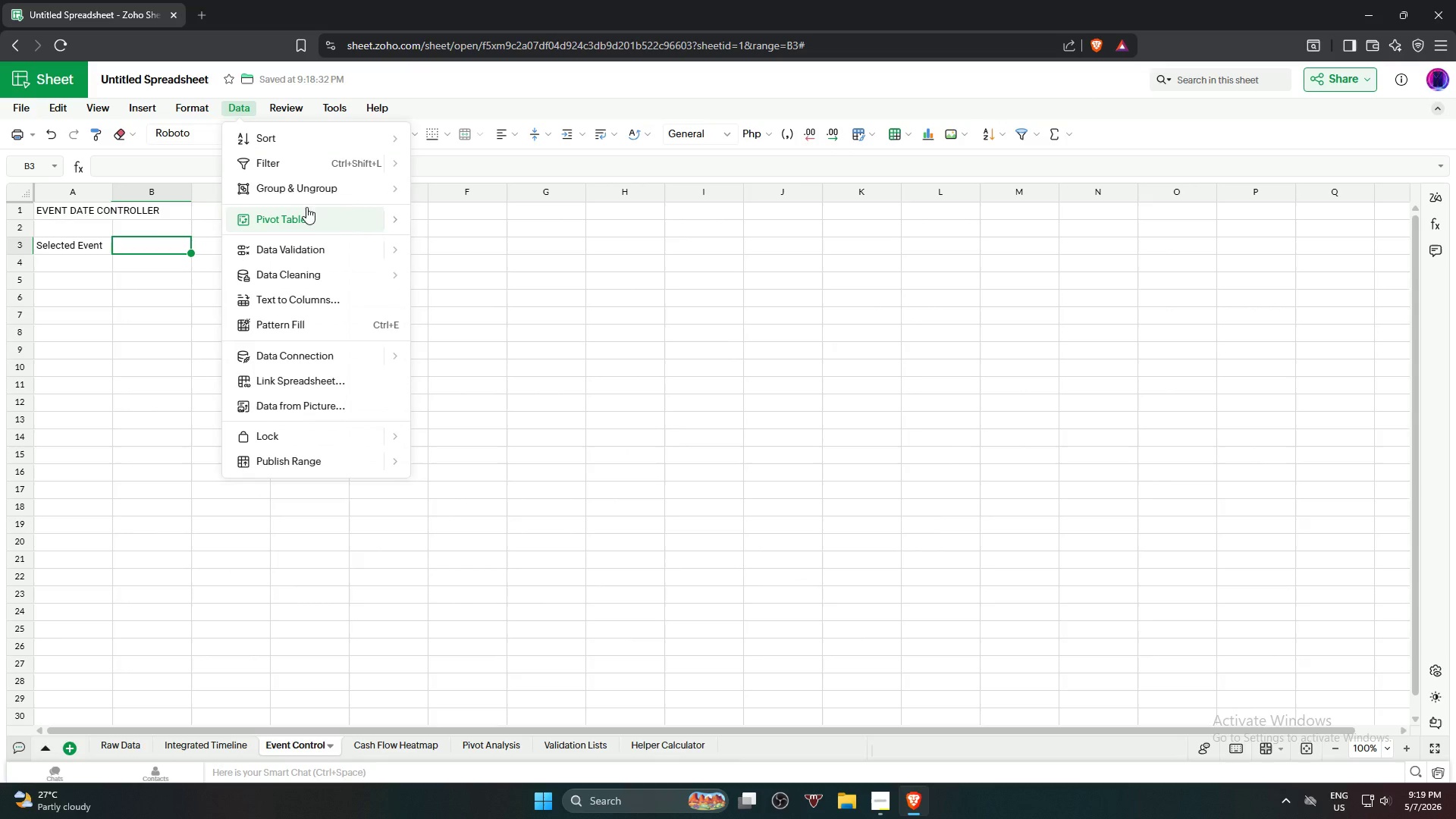 
wait(9.31)
 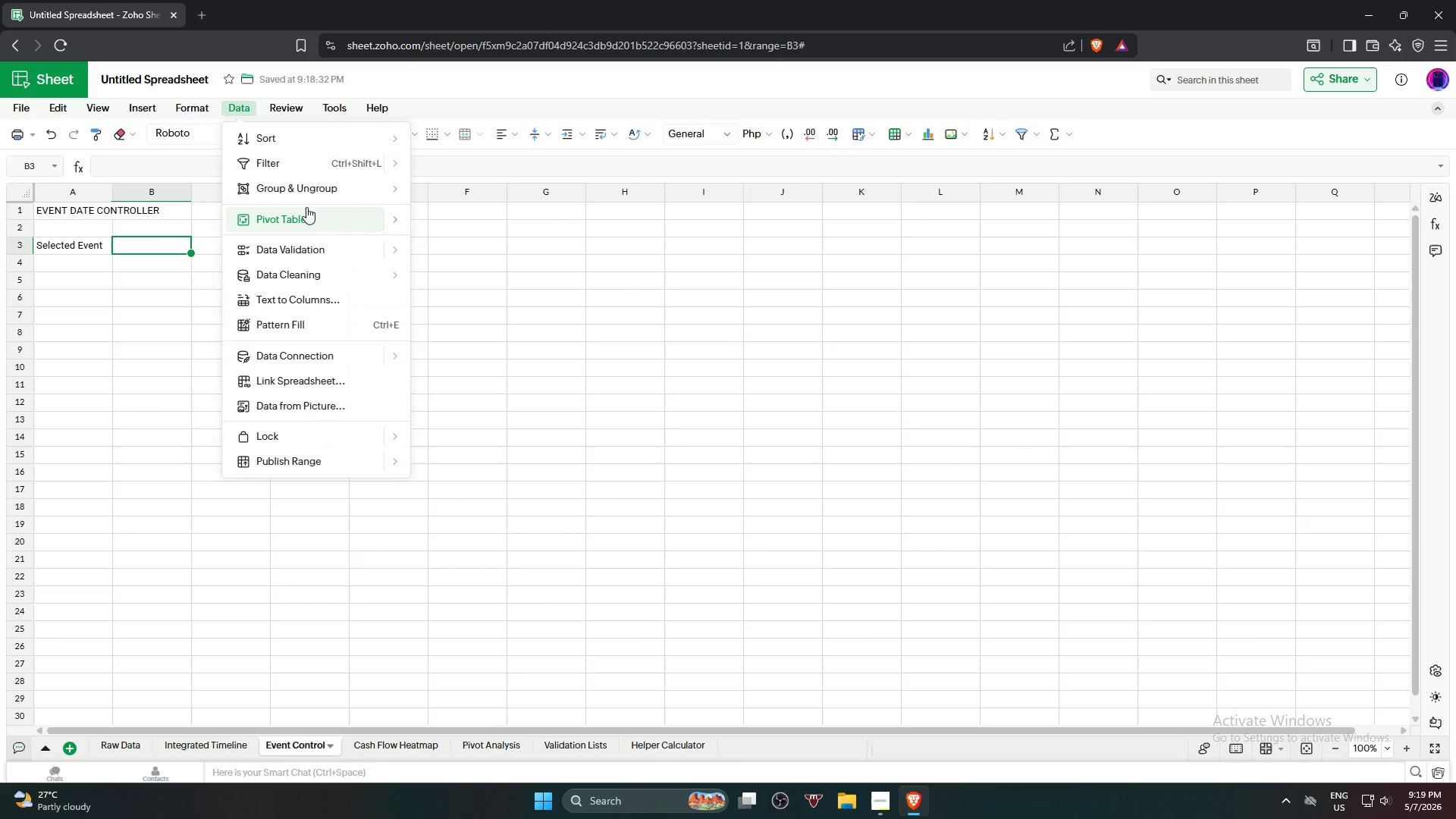 
left_click([632, 537])
 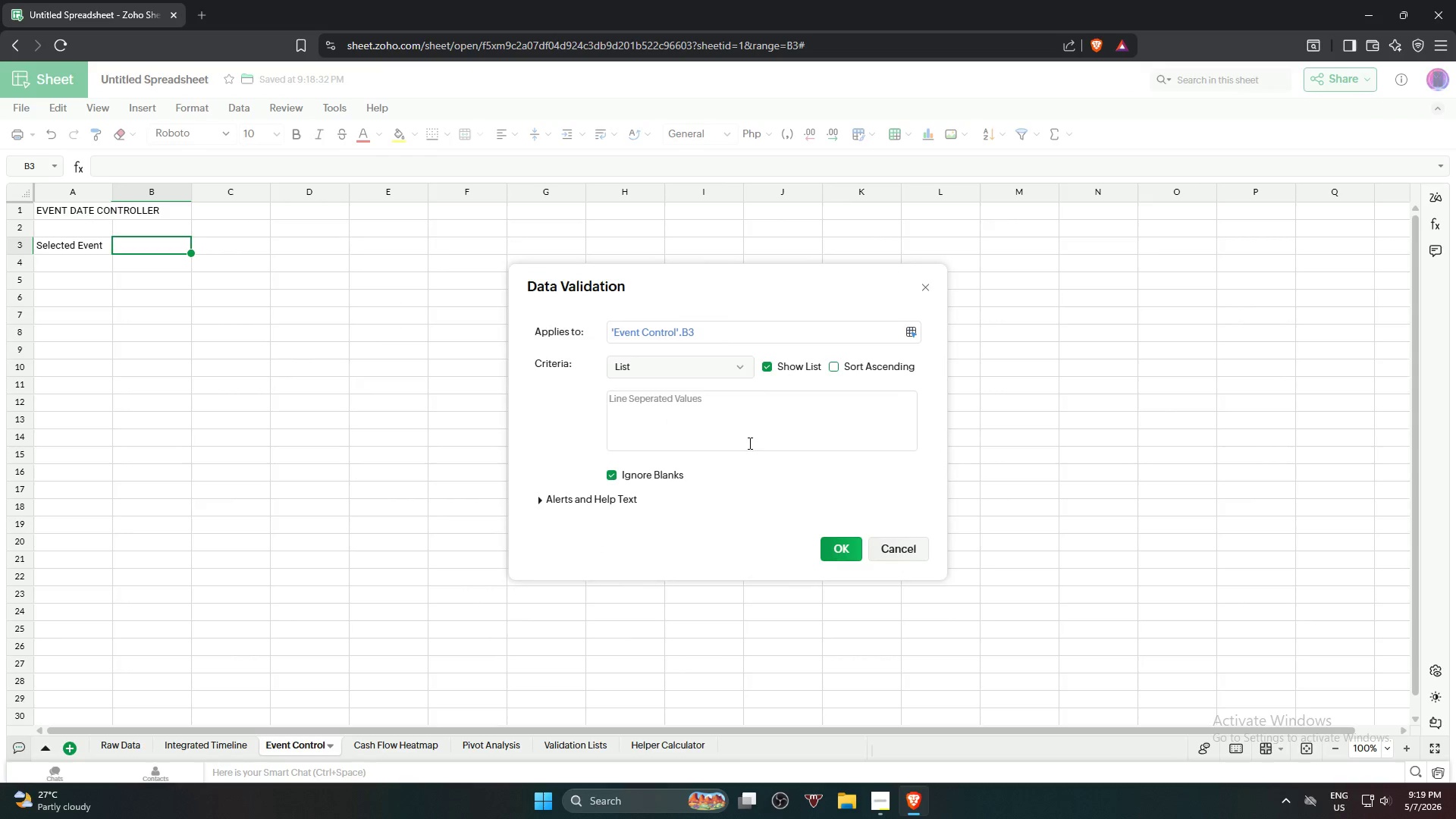 
left_click([761, 420])
 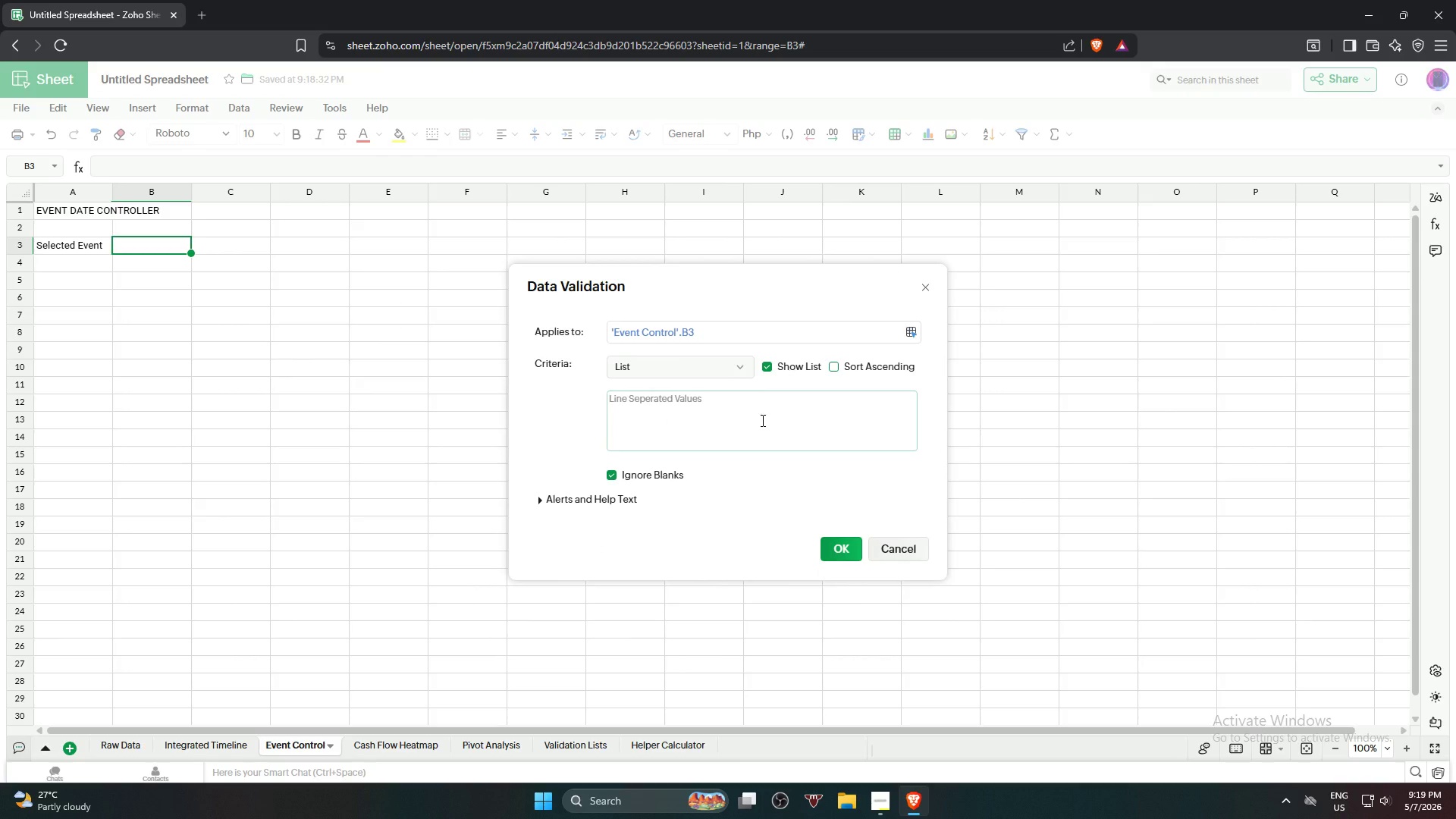 
wait(9.0)
 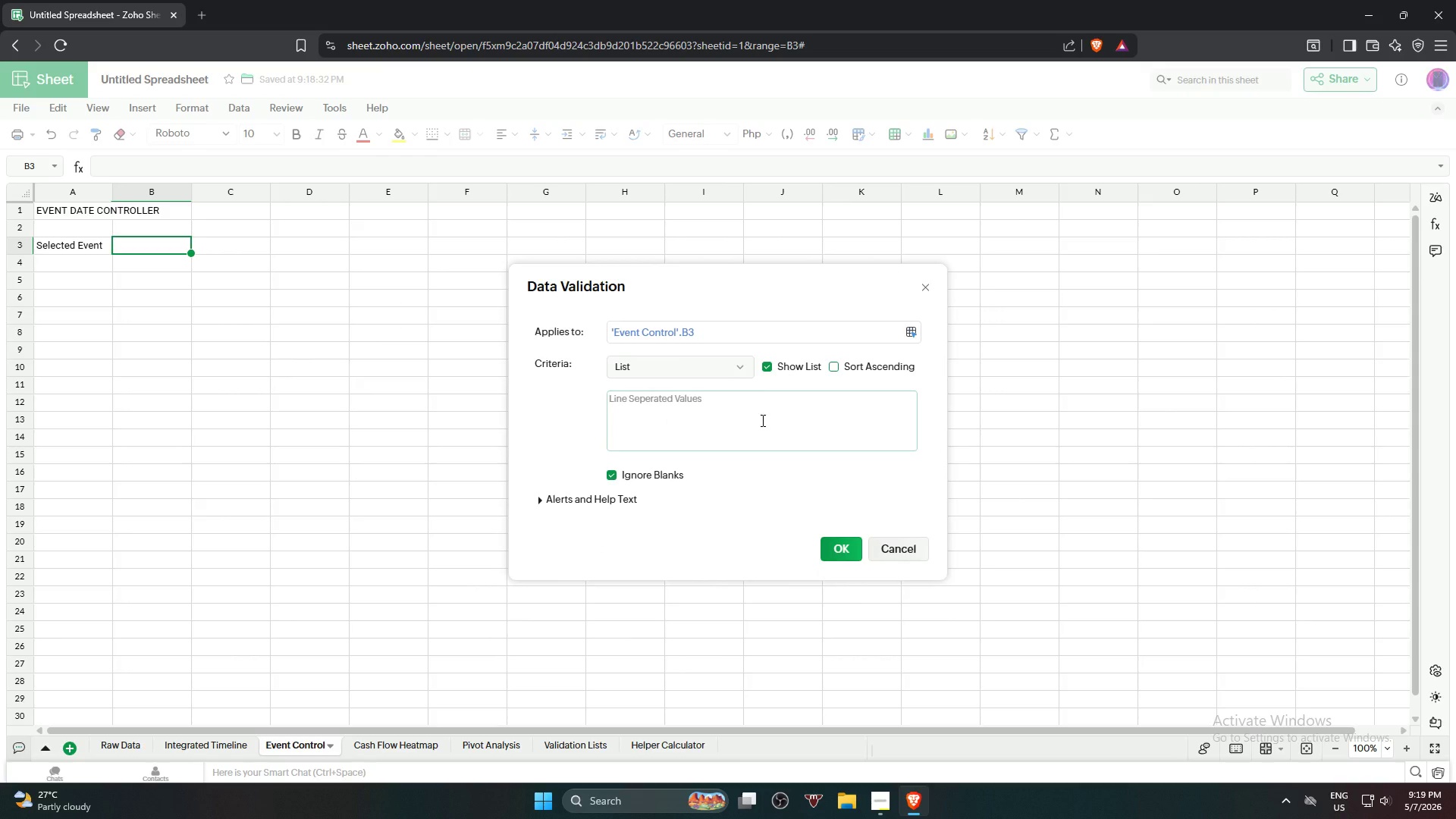 
type(Summit of the Prs)
key(Backspace)
key(Backspace)
type(eaks)
 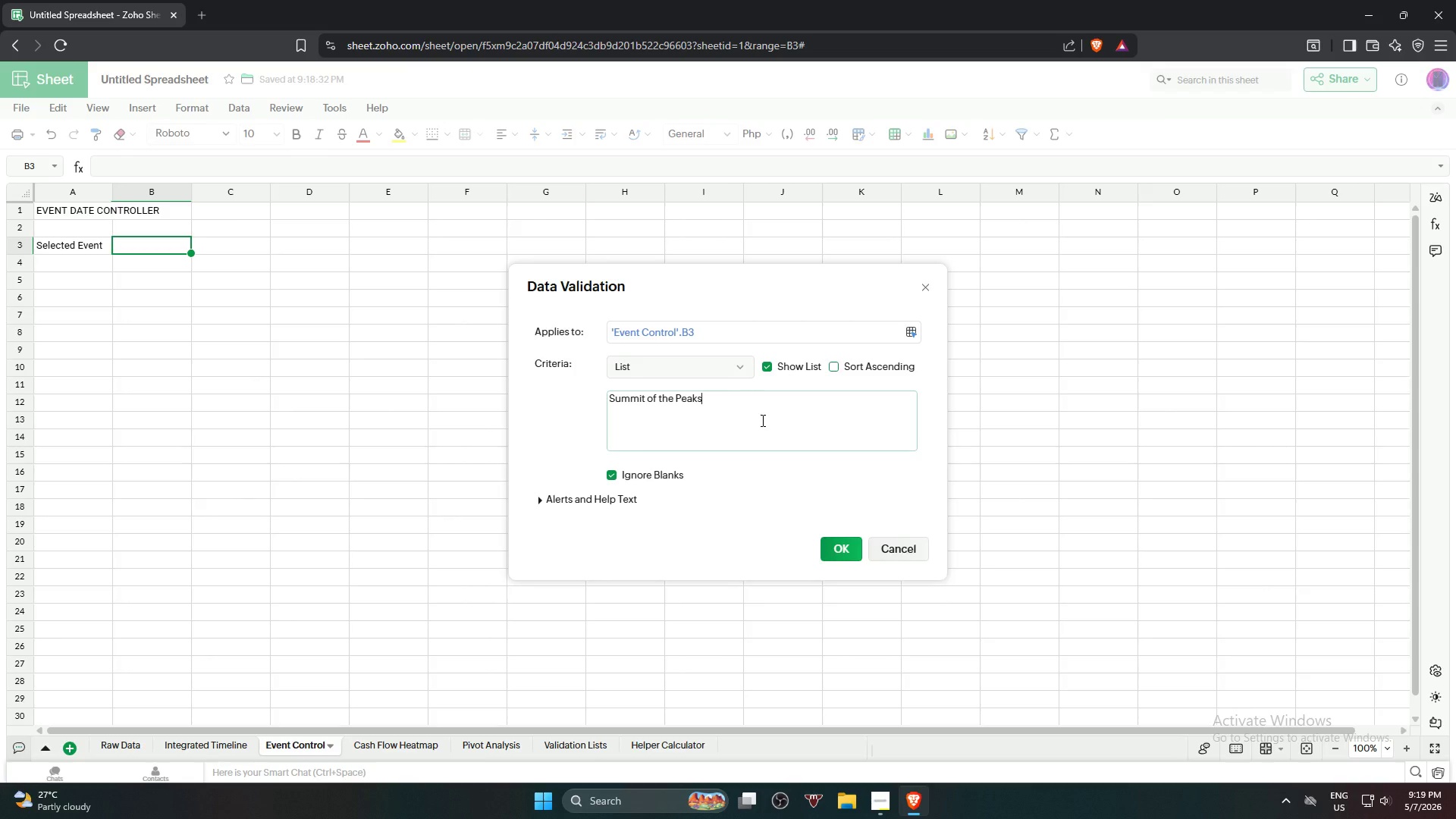 
key(Enter)
 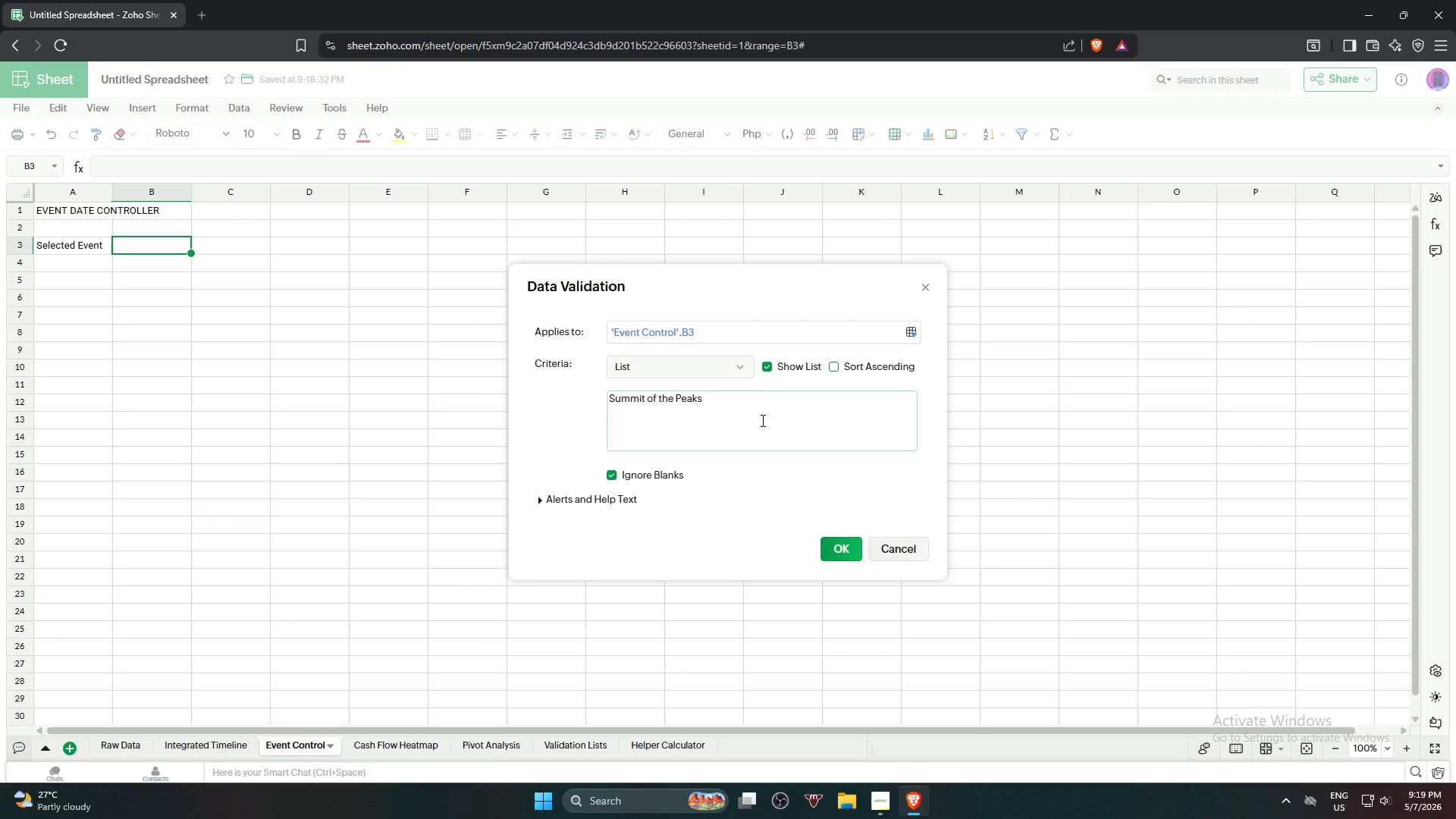 
type(Horizon Tech Tr)
key(Backspace)
key(Backspace)
type(re)
key(Backspace)
key(Backspace)
type(Retreat)
 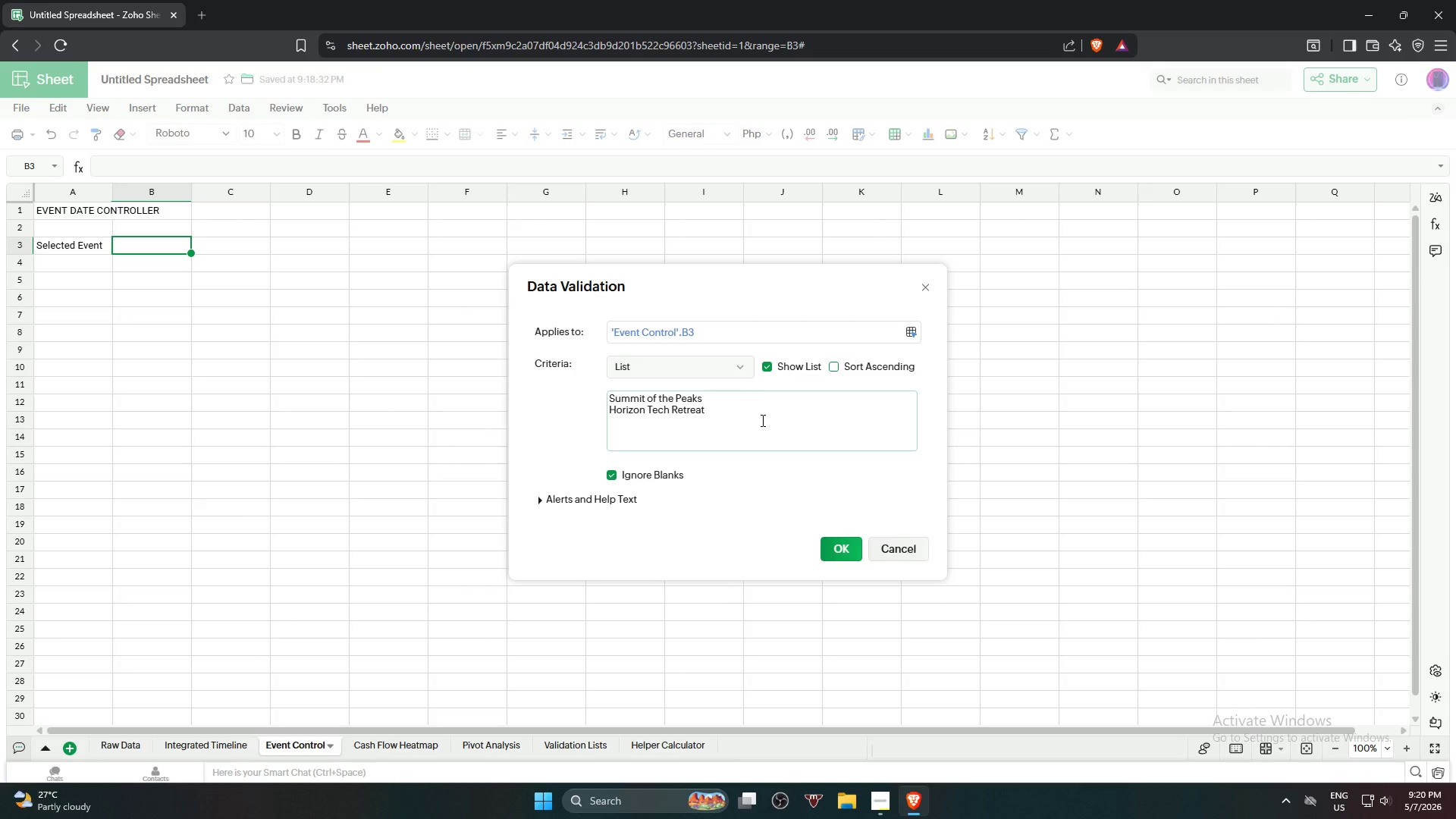 
key(Enter)
 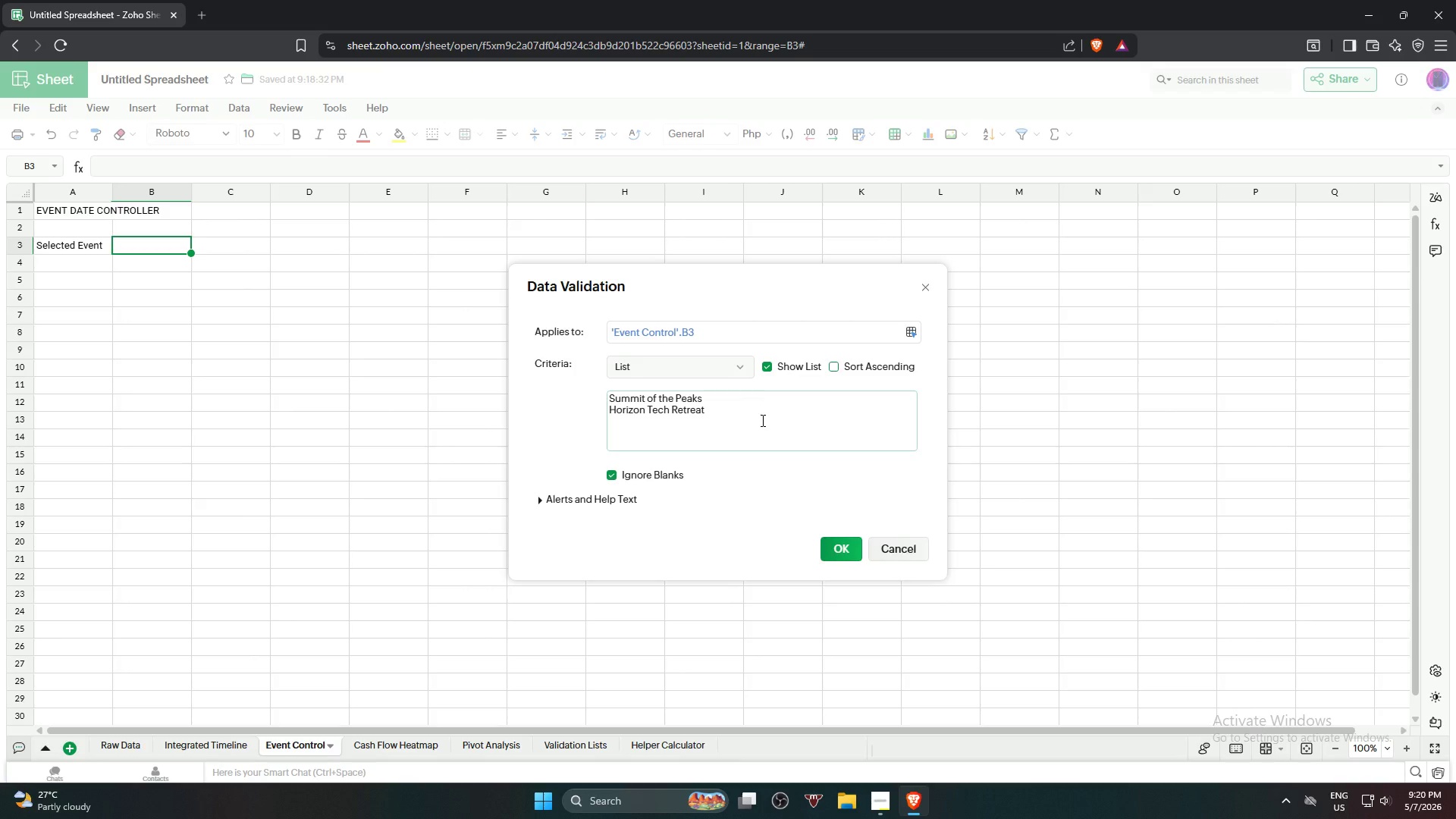 
type(Global Partners Gala)
 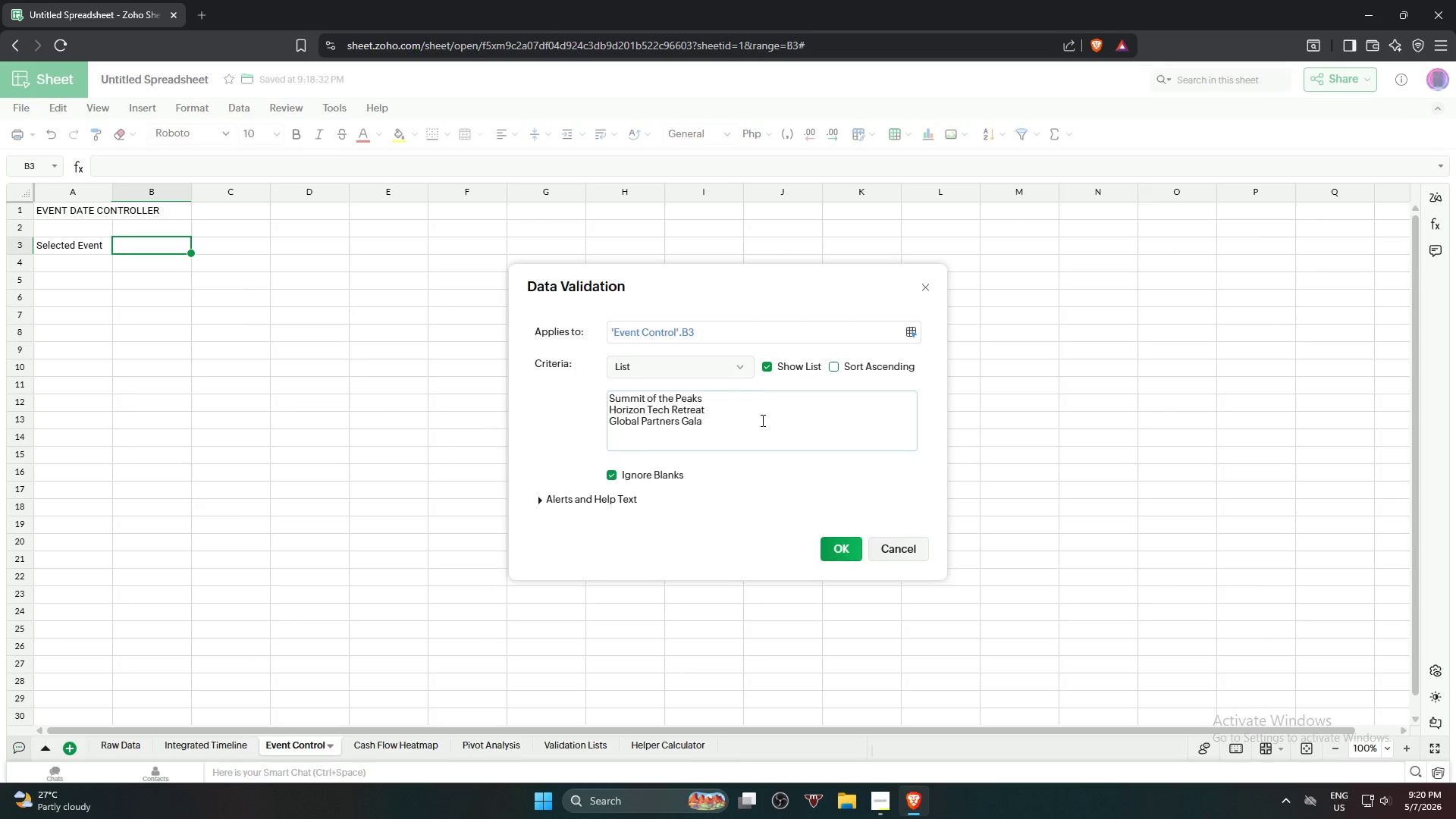 
key(Enter)
 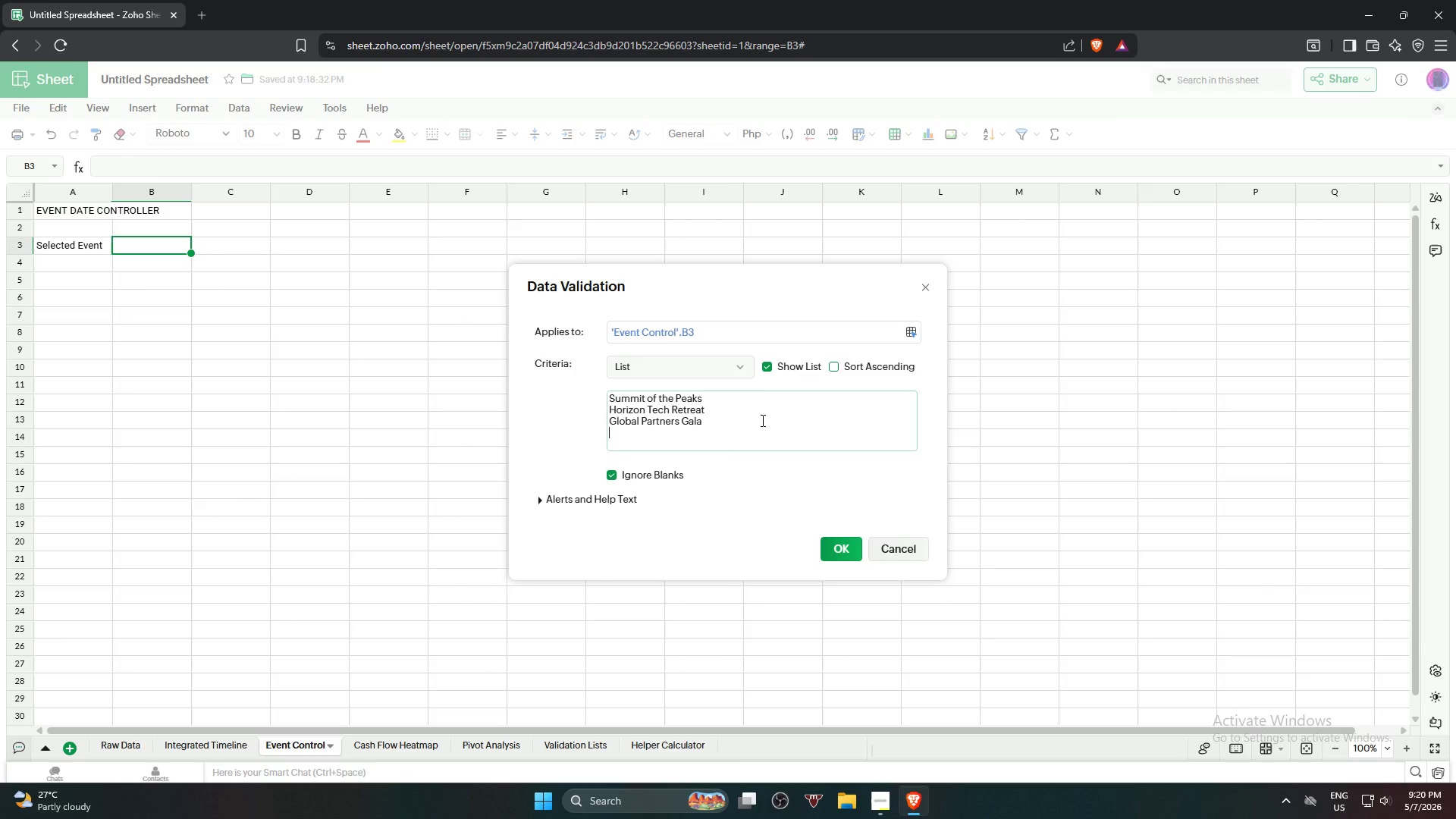 
type(Urban fur)
key(Backspace)
type(tui)
key(Backspace)
key(Backspace)
key(Backspace)
key(Backspace)
key(Backspace)
type(Future Symposio)
key(Backspace)
type(um)
 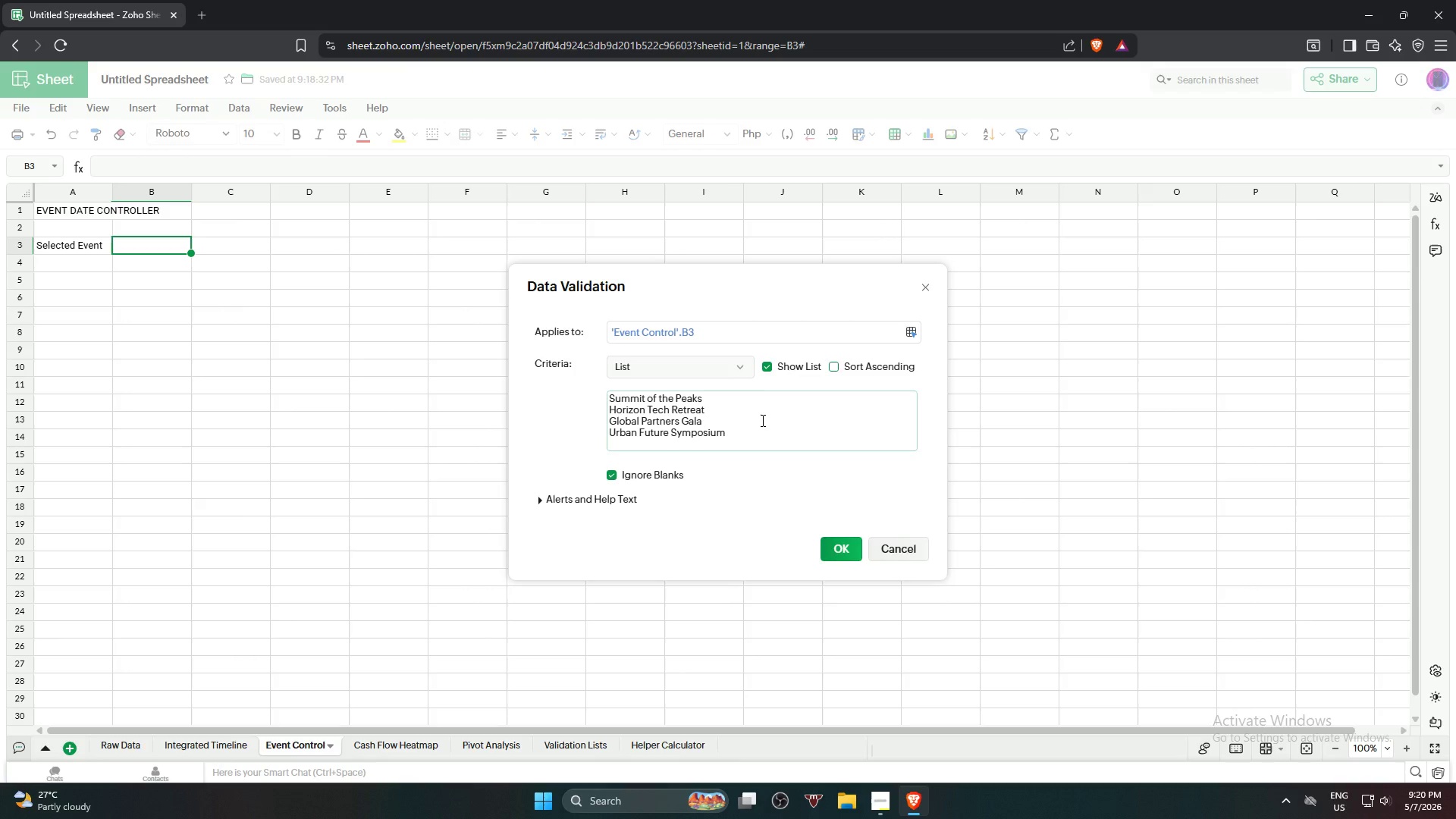 
key(Enter)
 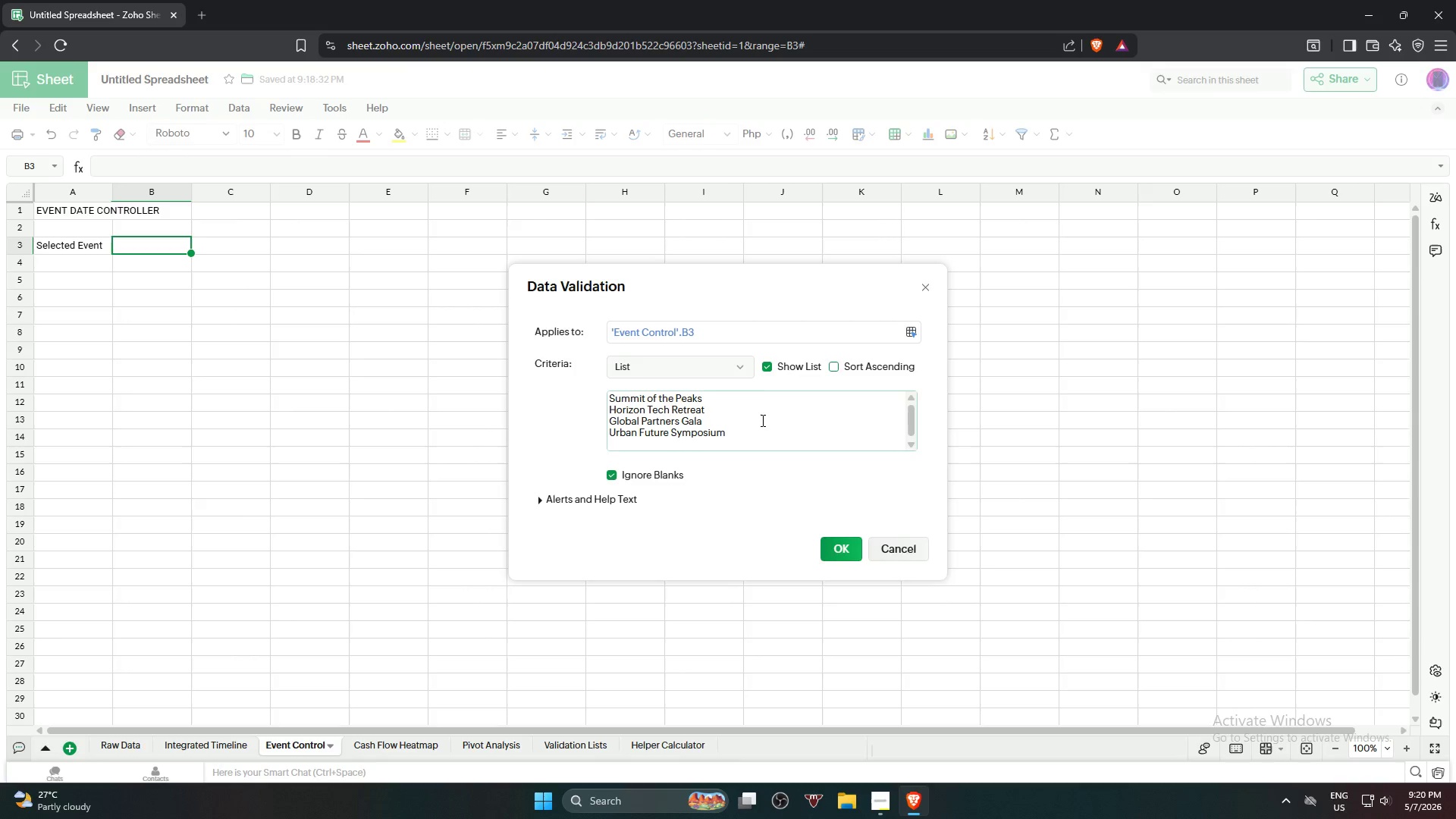 
type(Alpine Stratgy Sees)
key(Backspace)
key(Backspace)
key(Backspace)
key(Backspace)
key(Backspace)
key(Backspace)
key(Backspace)
type(egy Seesop)
key(Backspace)
key(Backspace)
key(Backspace)
key(Backspace)
type(ssion)
 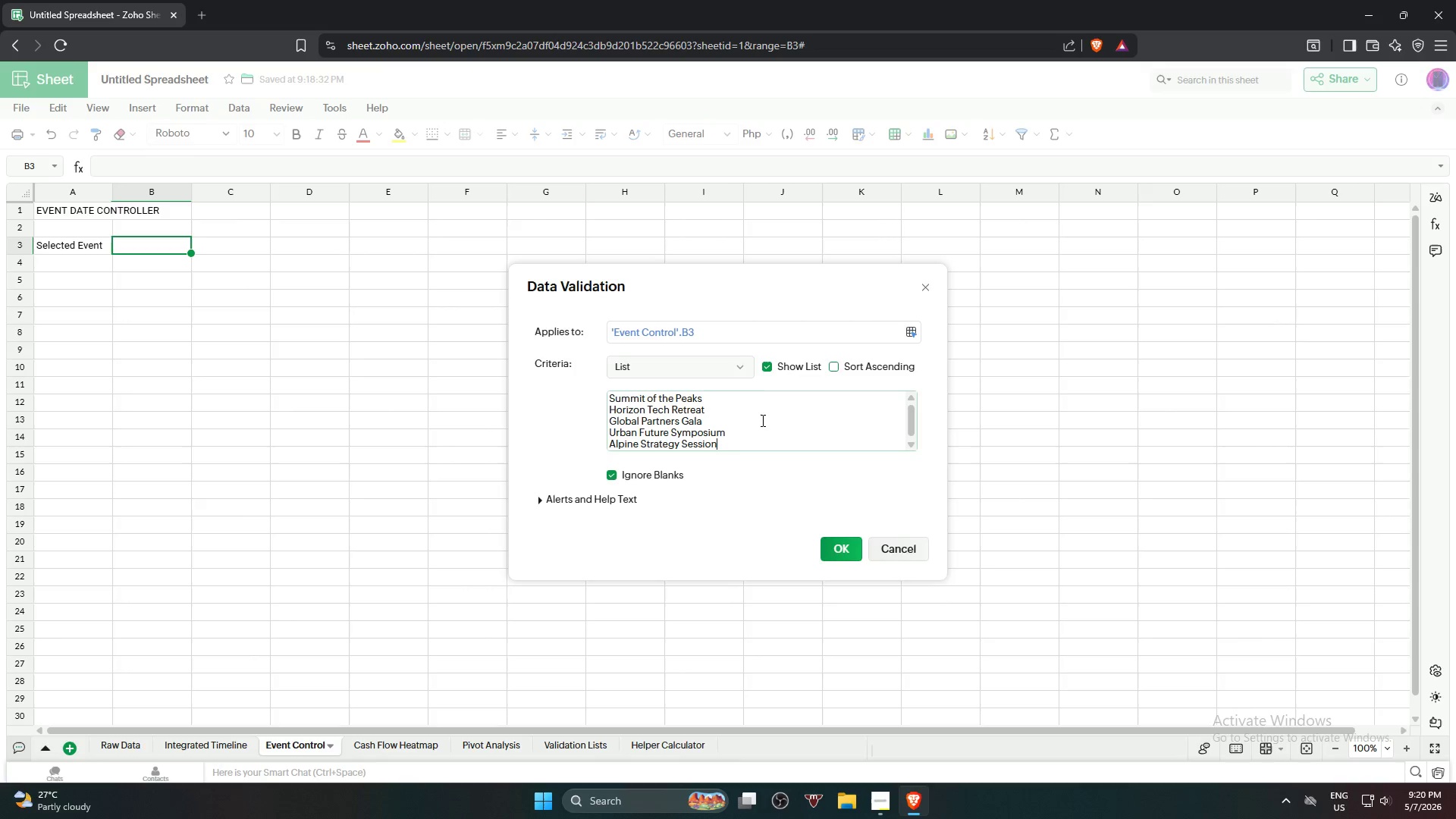 
key(Enter)
 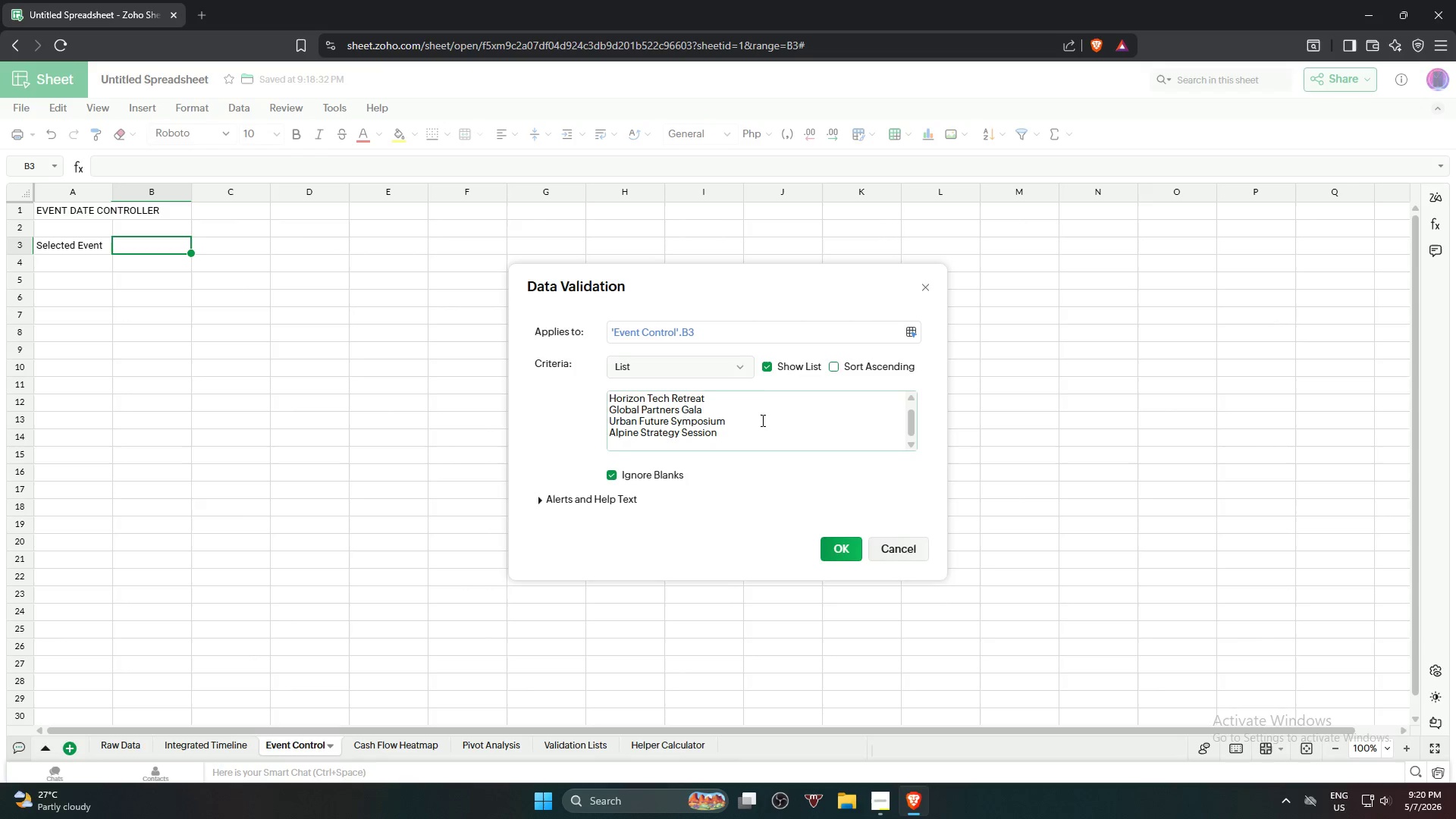 
type(Blue Chip Innovation Forum)
 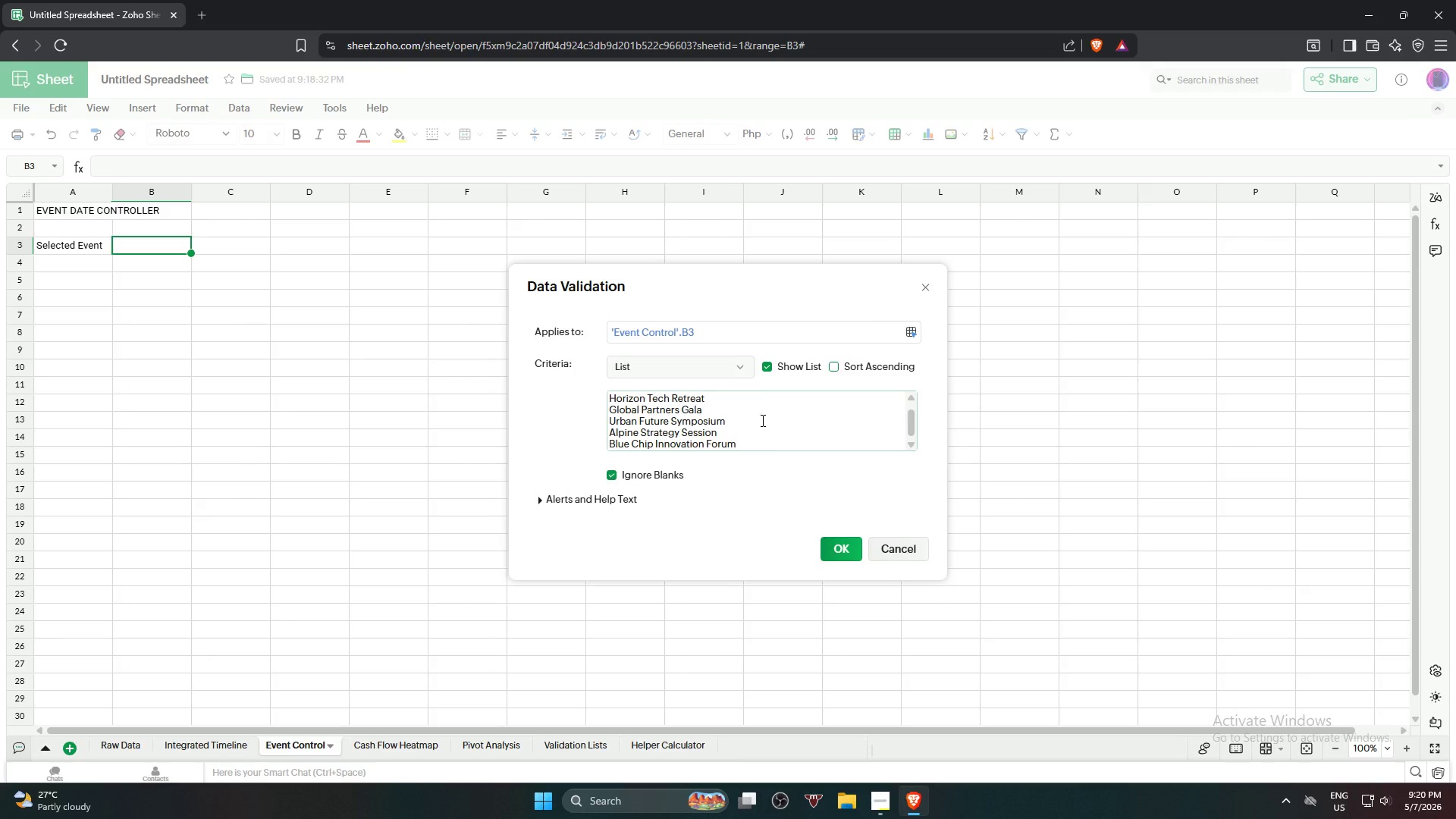 
key(Enter)
 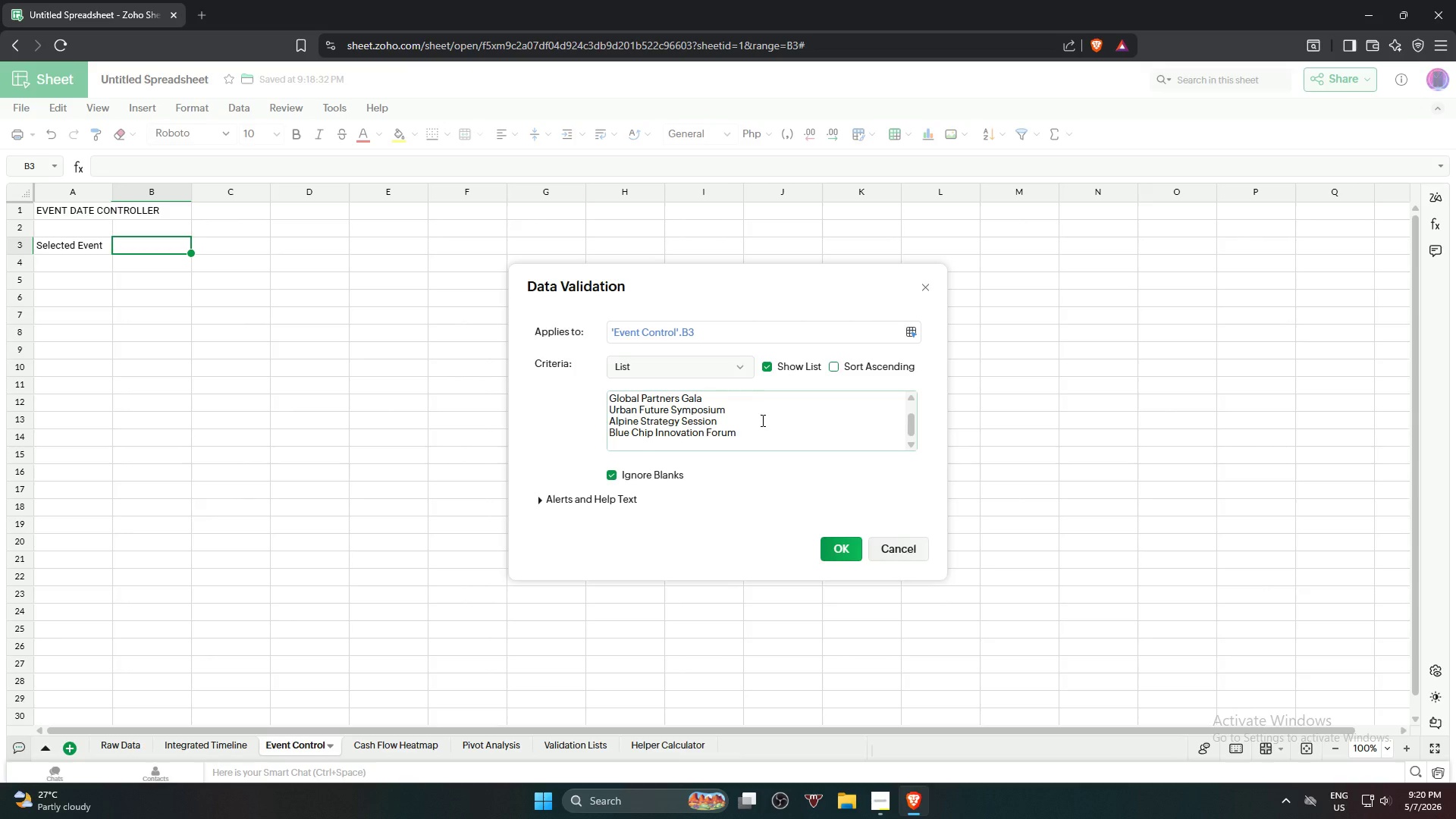 
type(Midnight Sun Leadrship Summit)
 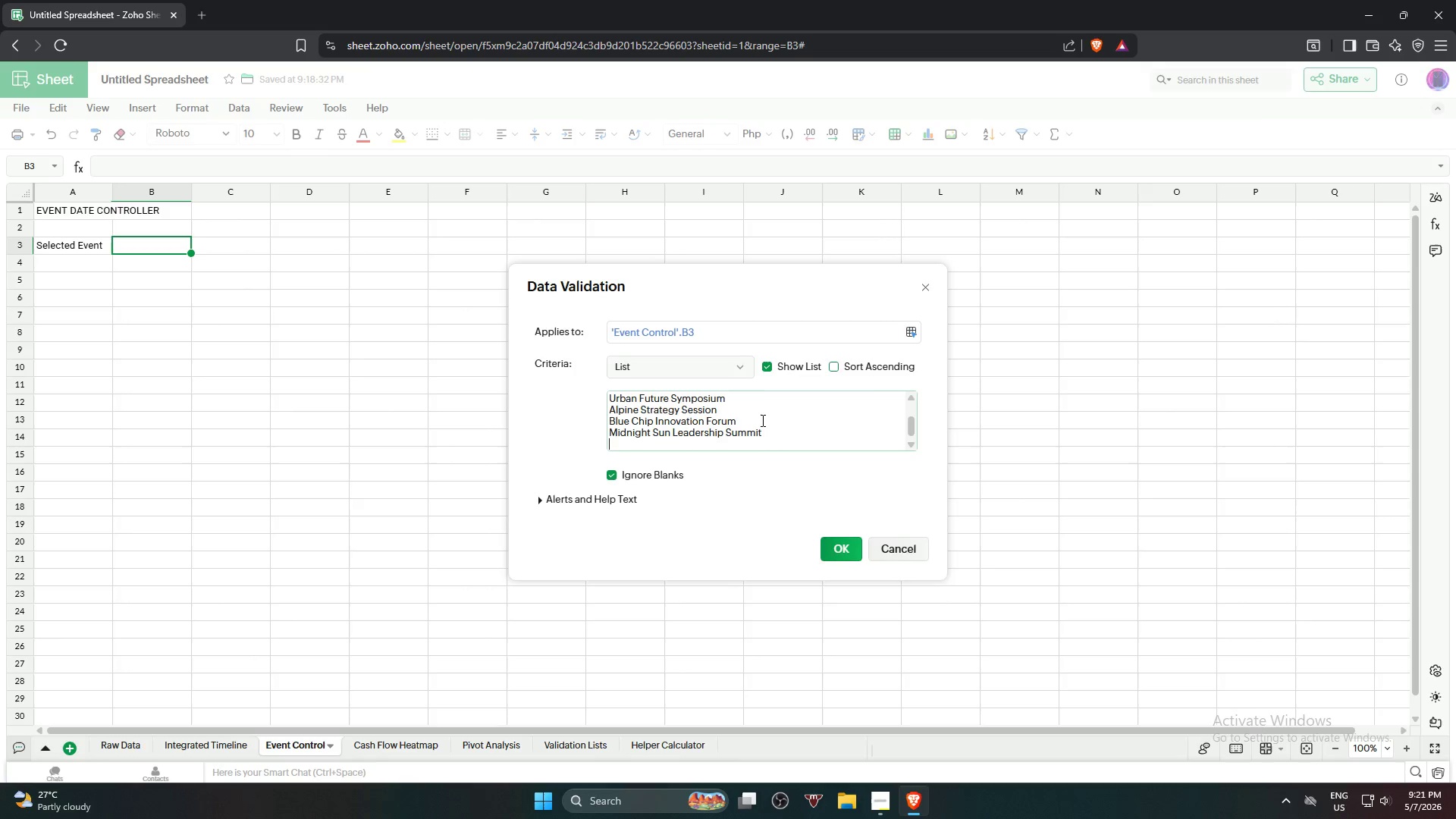 
 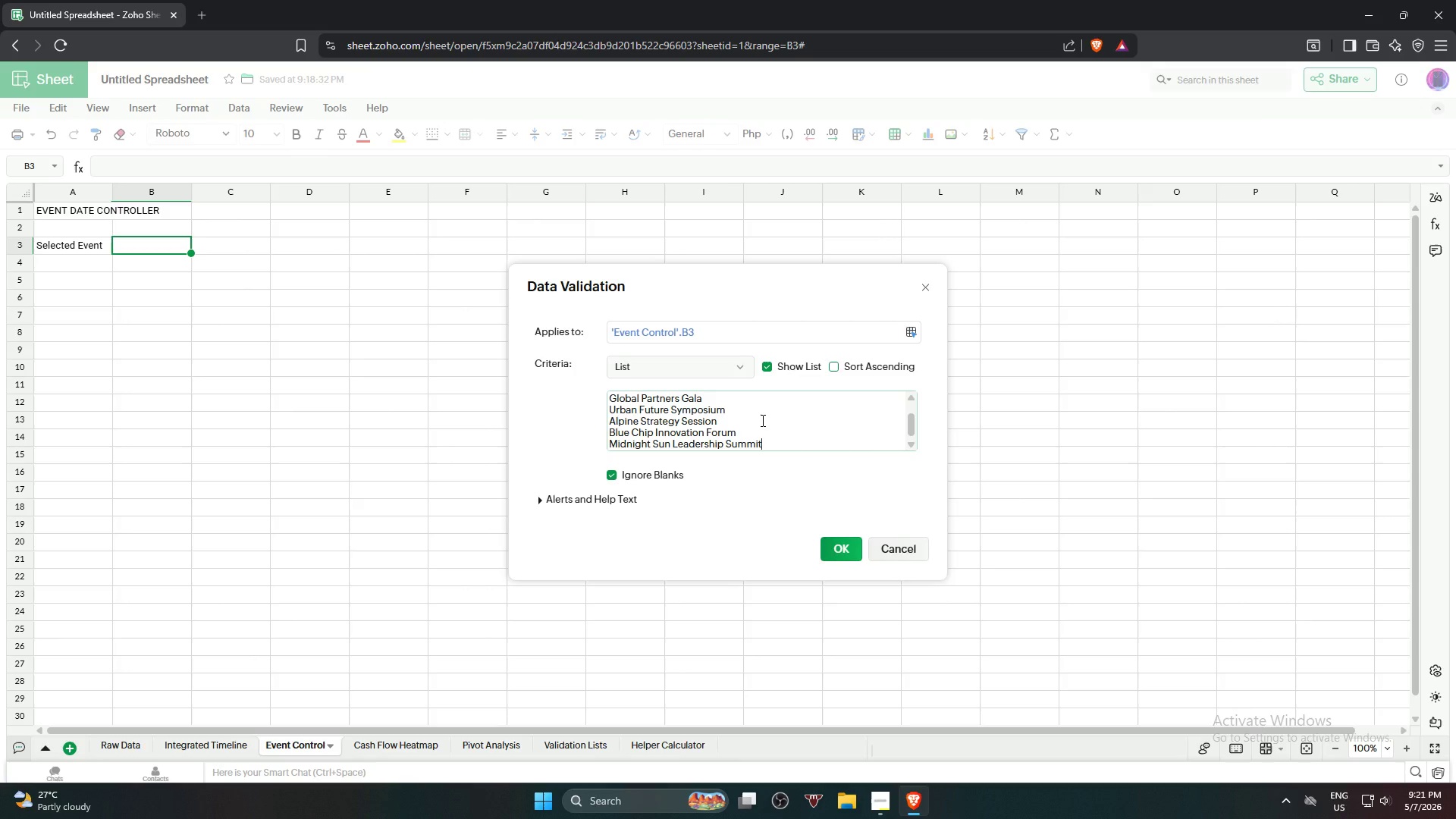 
key(Enter)
 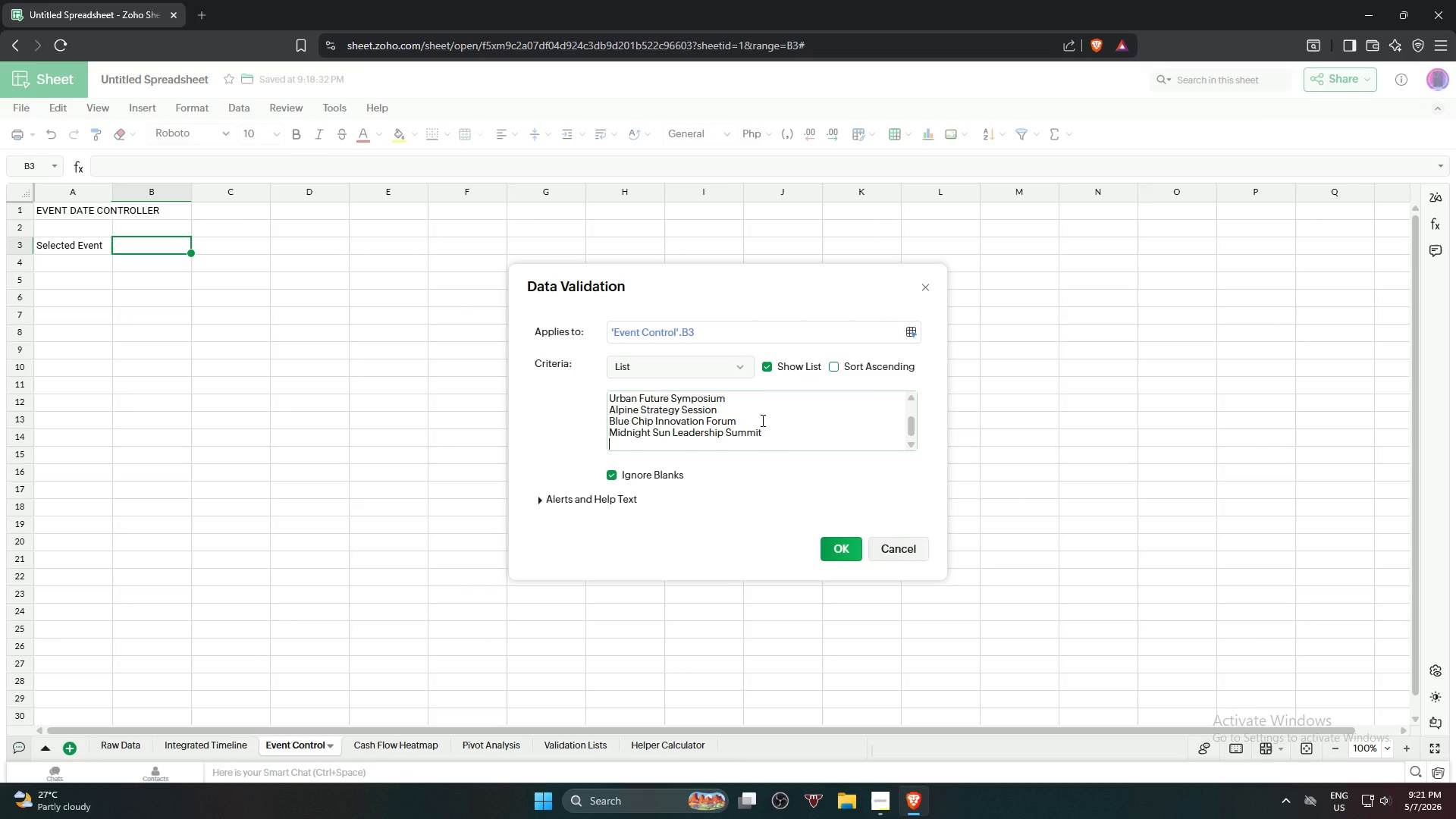 
type(Emerals Coast Executive)
 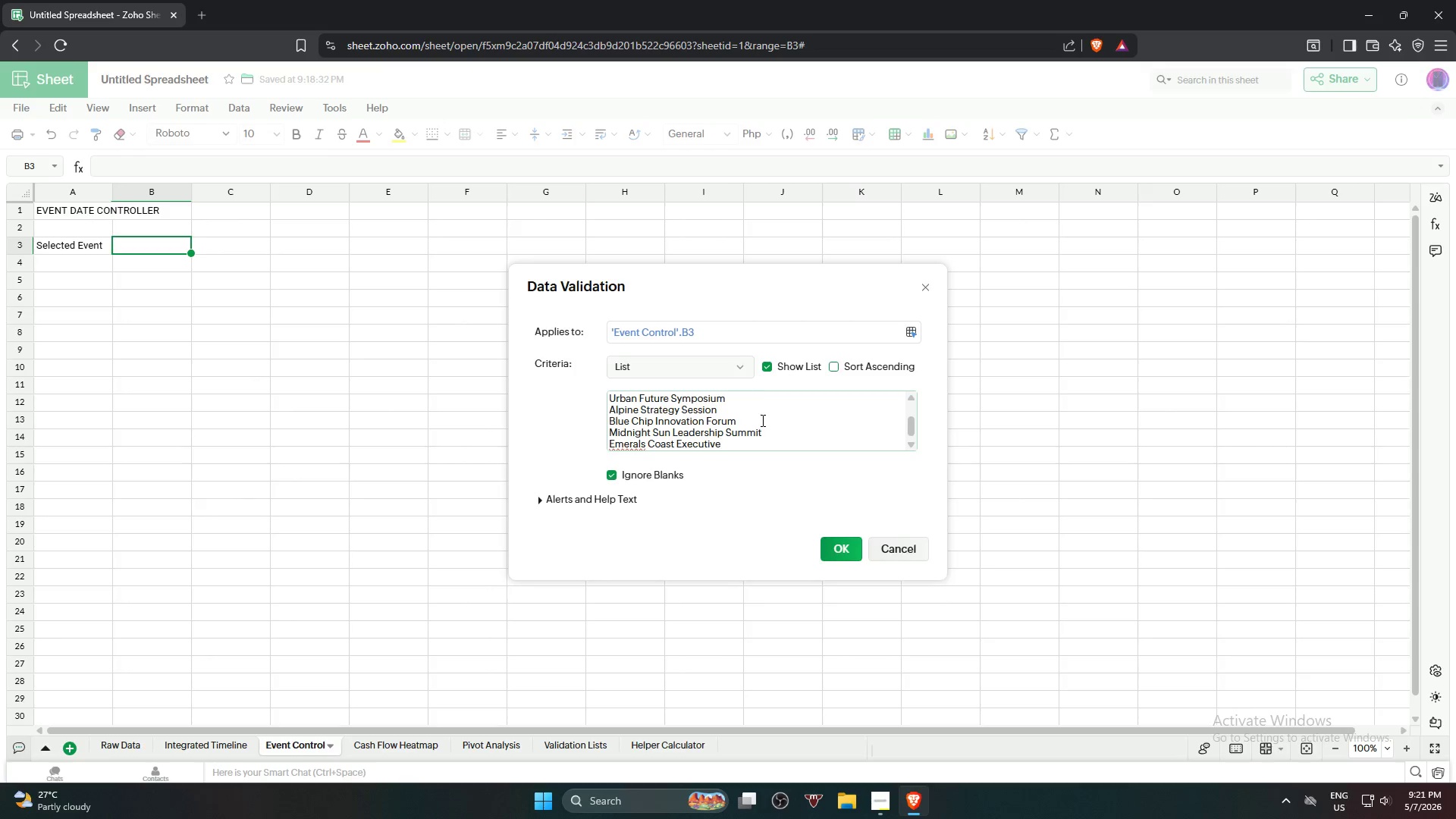 
hold_key(key=Backspace, duration=0.97)
 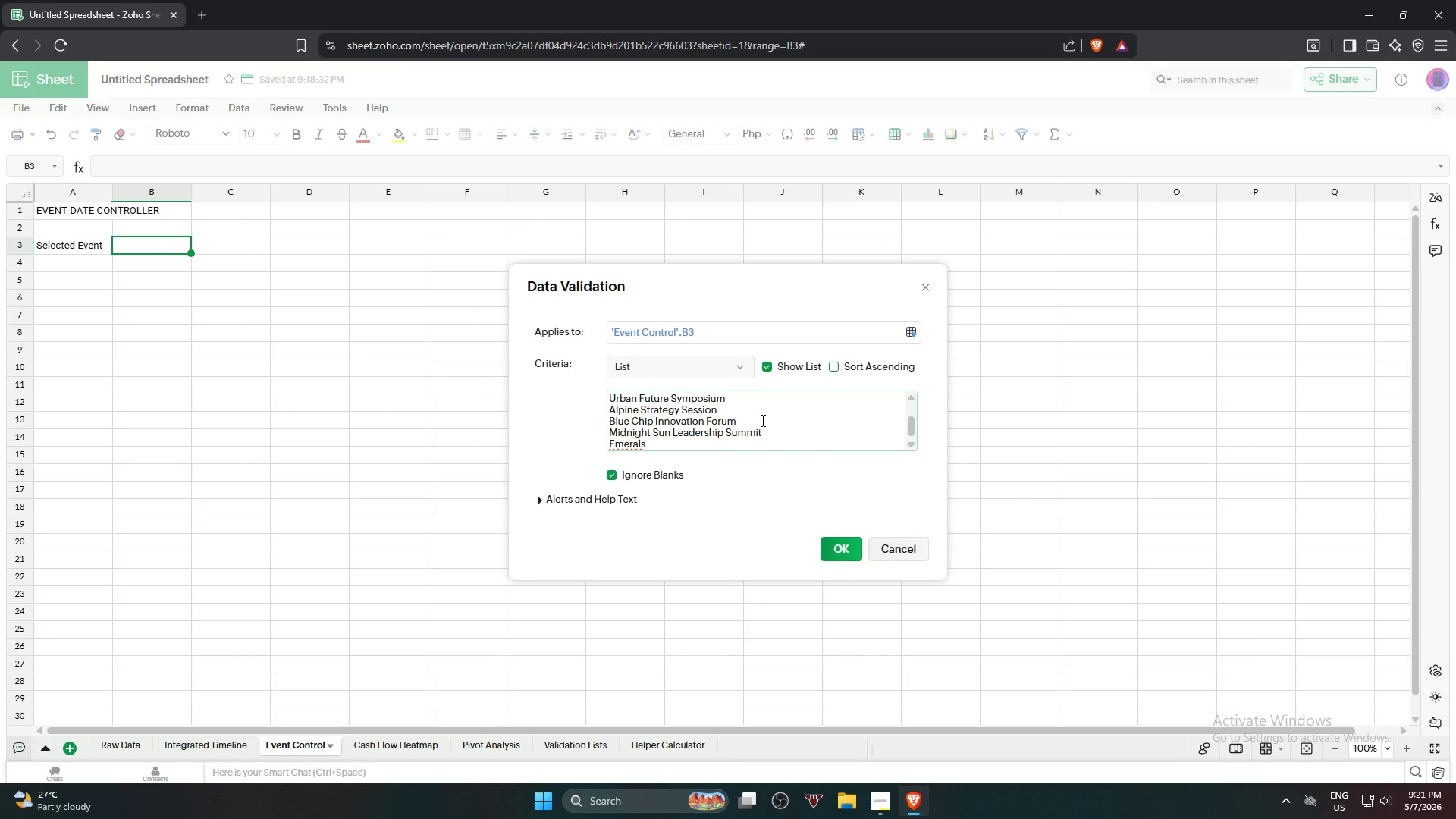 
key(Backspace)
key(Backspace)
type(d Cost Executivre)
key(Backspace)
type( Offsite)
 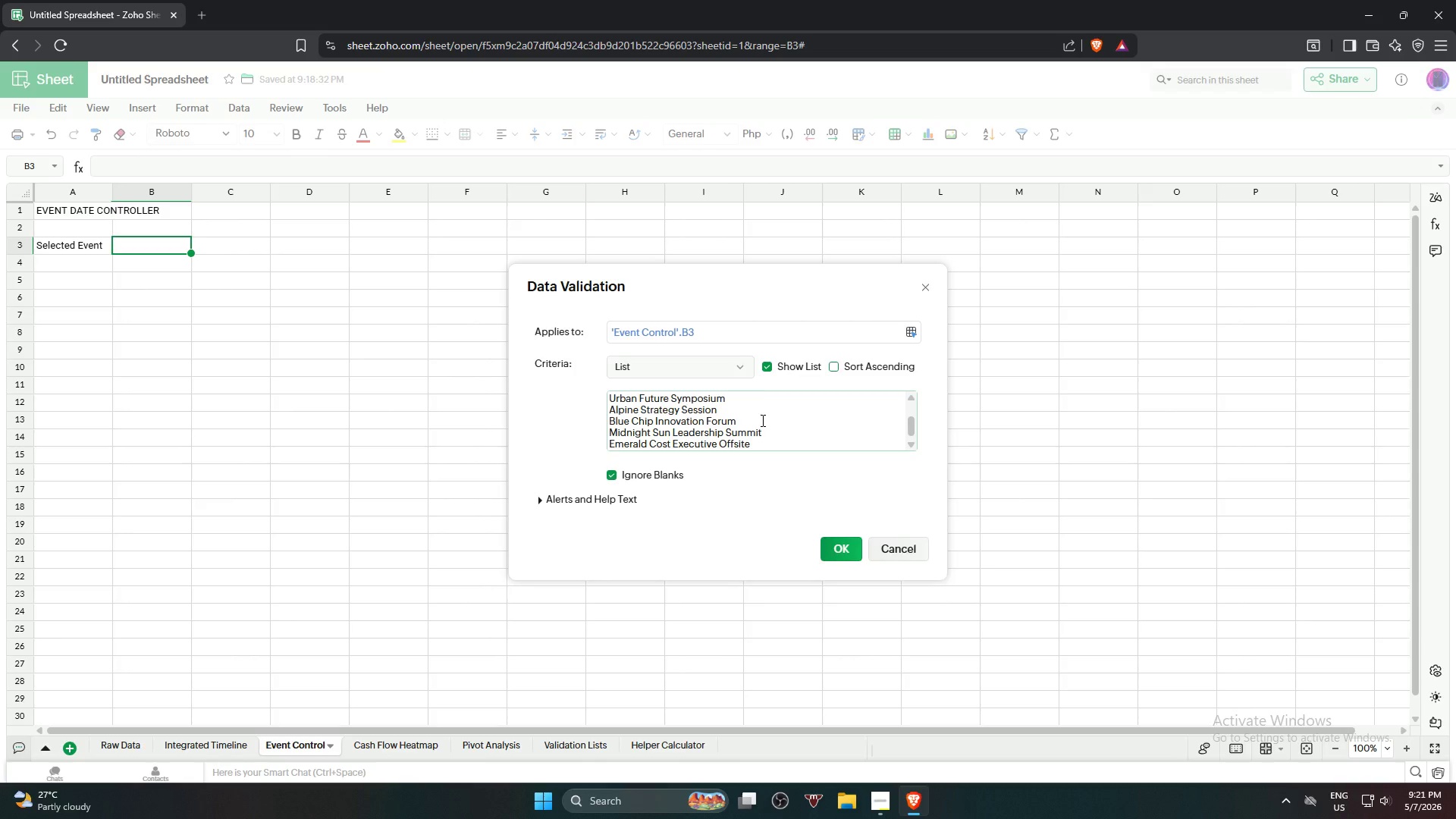 
wait(8.16)
 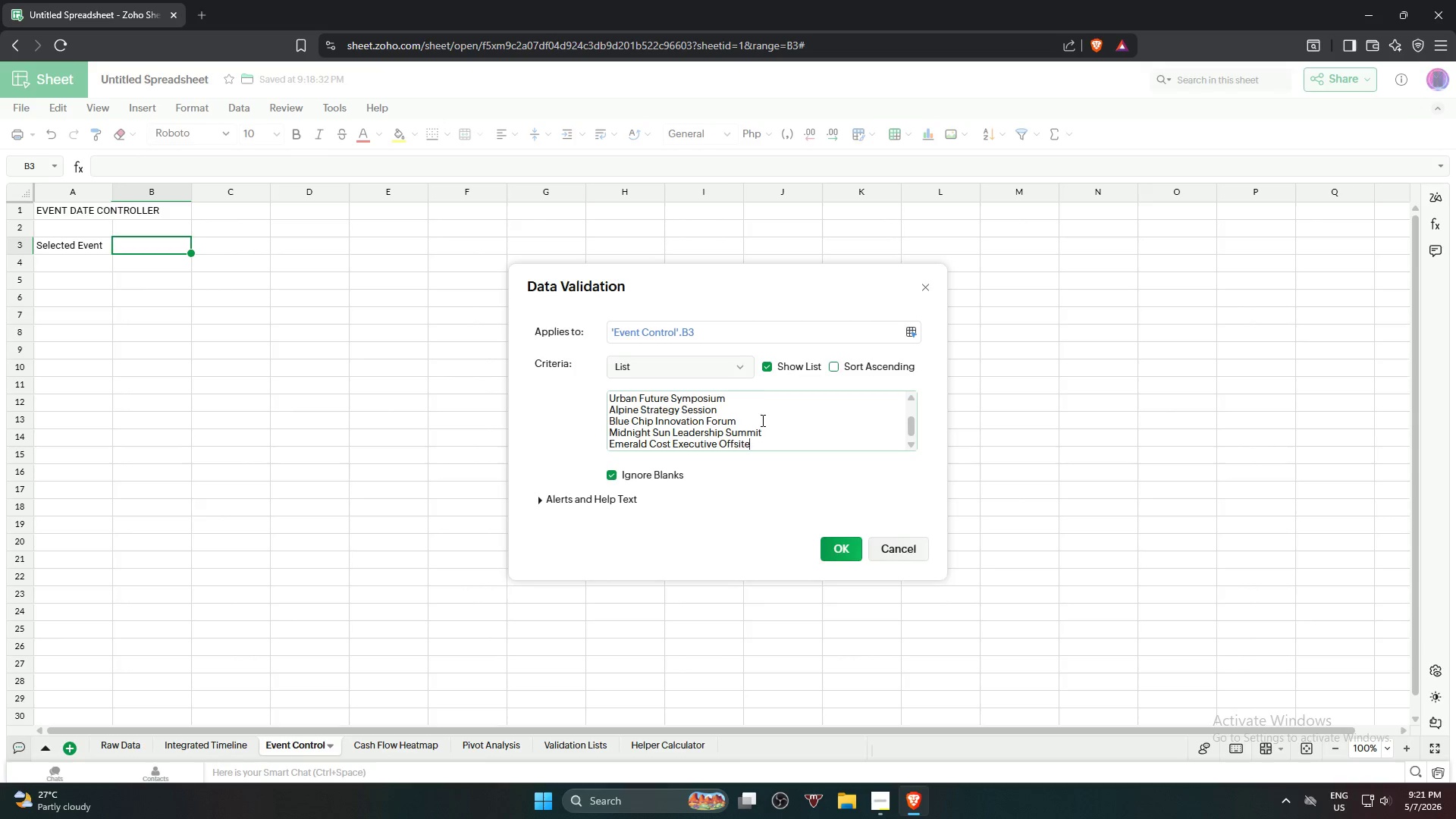 
scroll: coordinate [790, 438], scroll_direction: up, amount: 5.0
 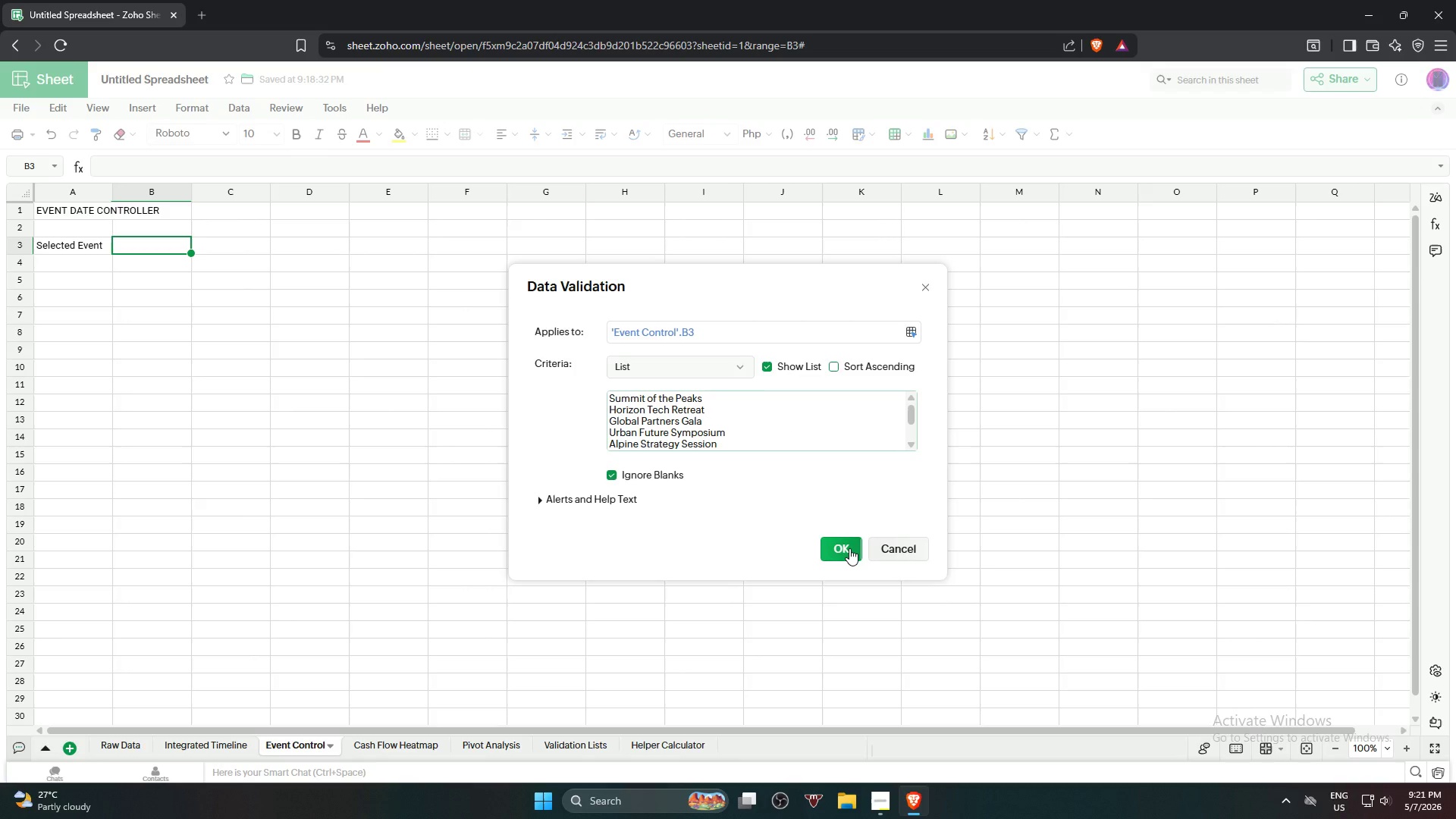 
left_click([849, 548])
 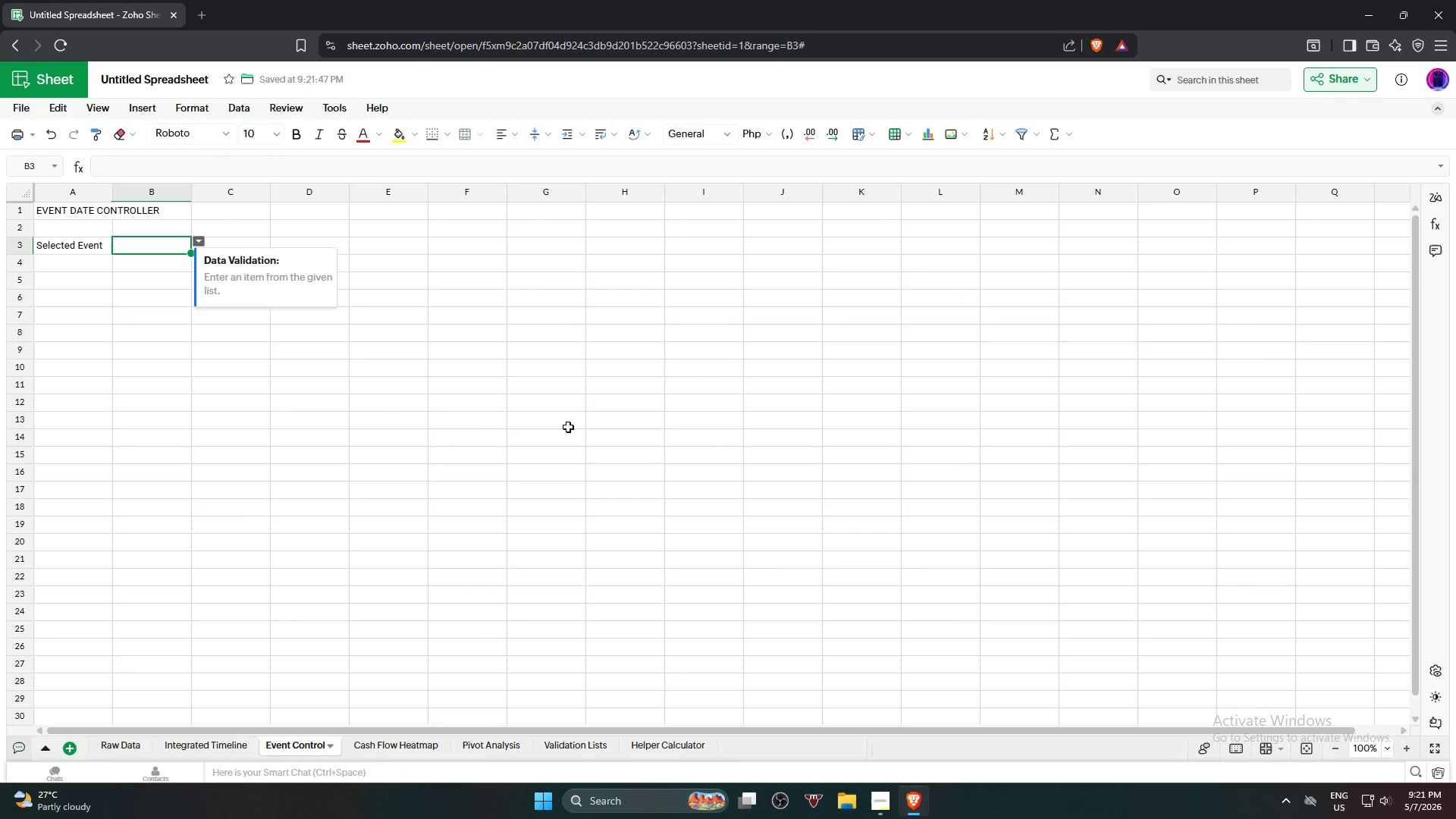 
left_click([196, 237])
 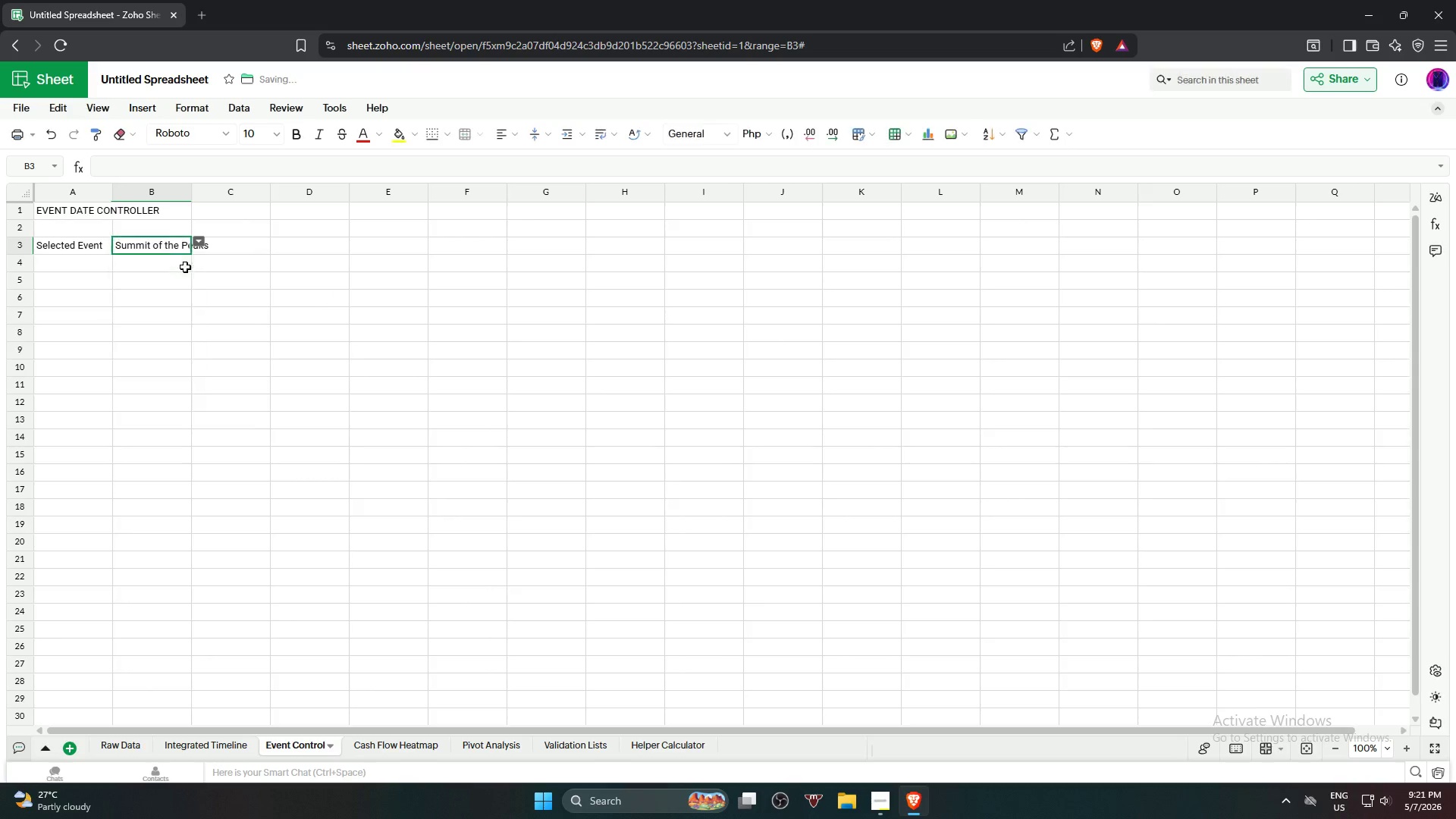 
double_click([295, 332])
 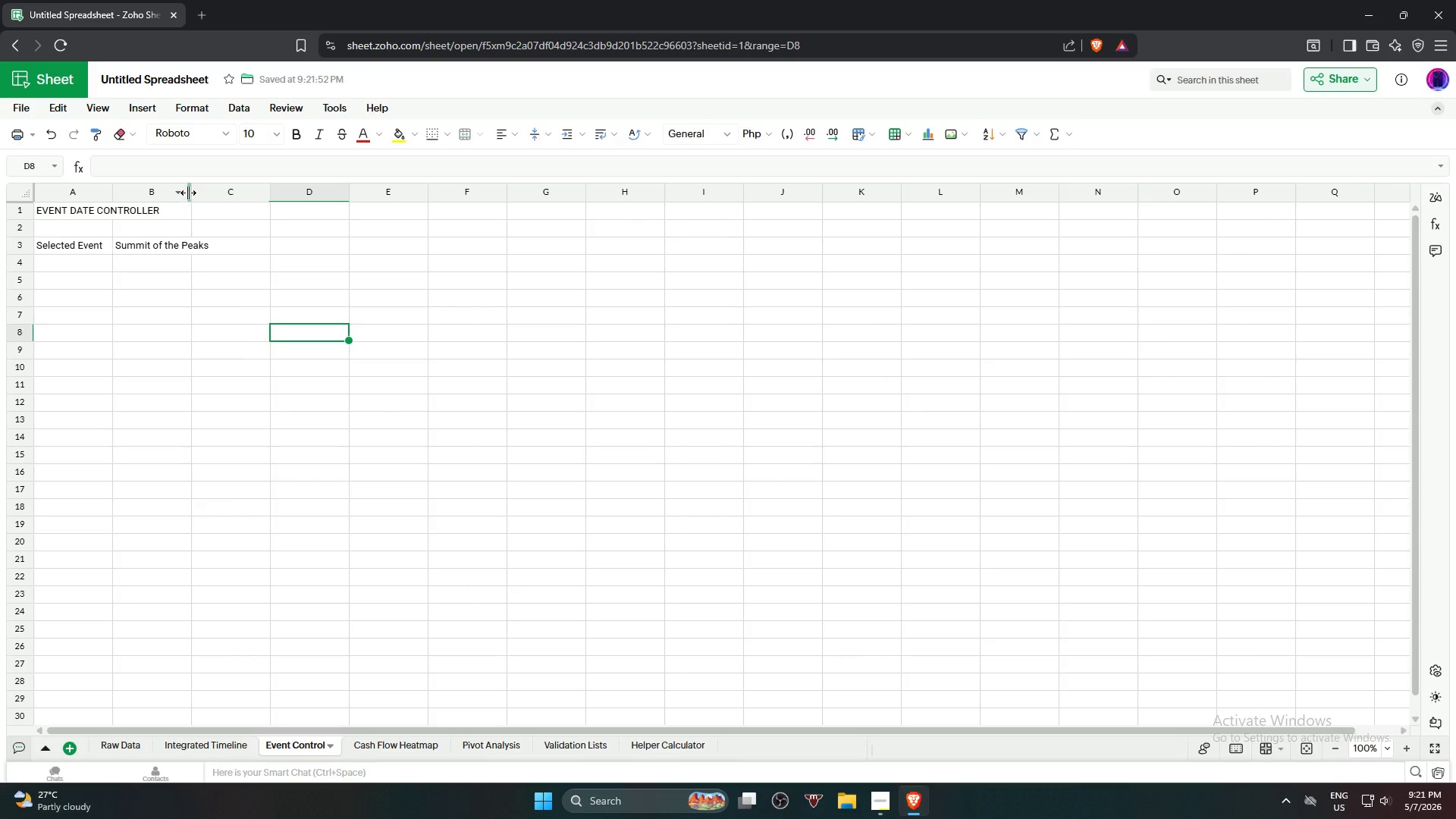 
left_click([189, 191])
 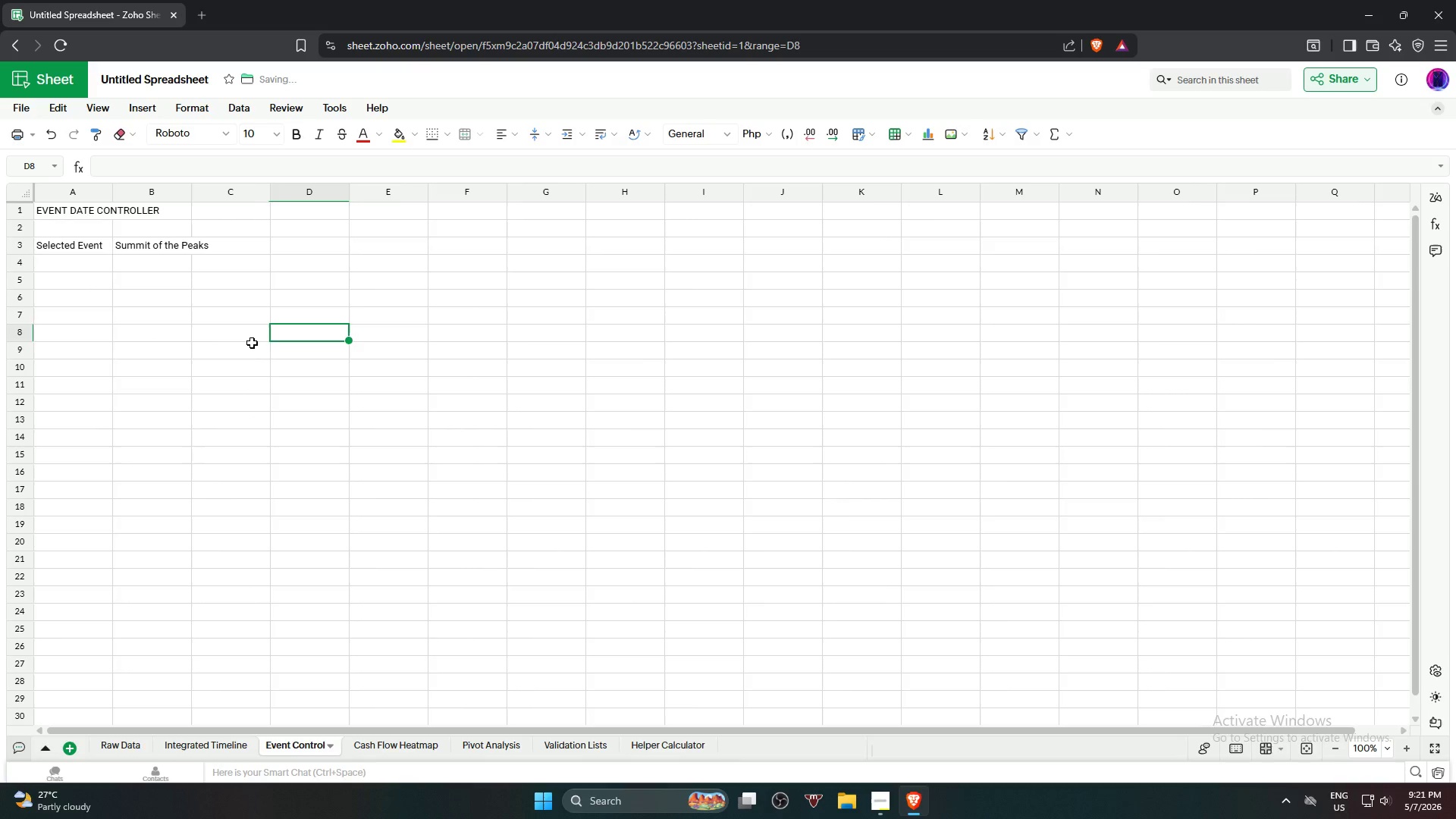 
triple_click([259, 360])
 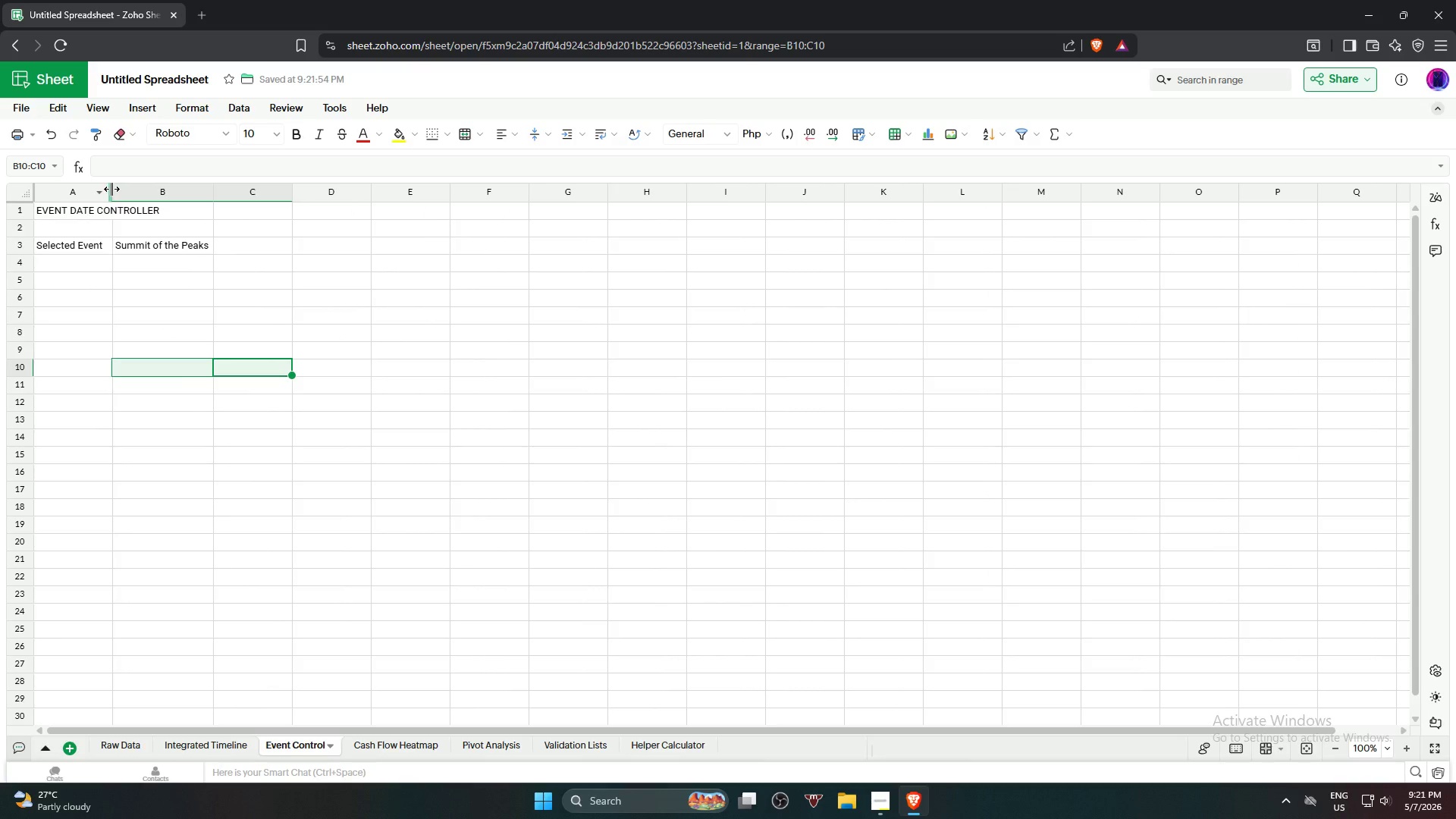 
double_click([111, 189])
 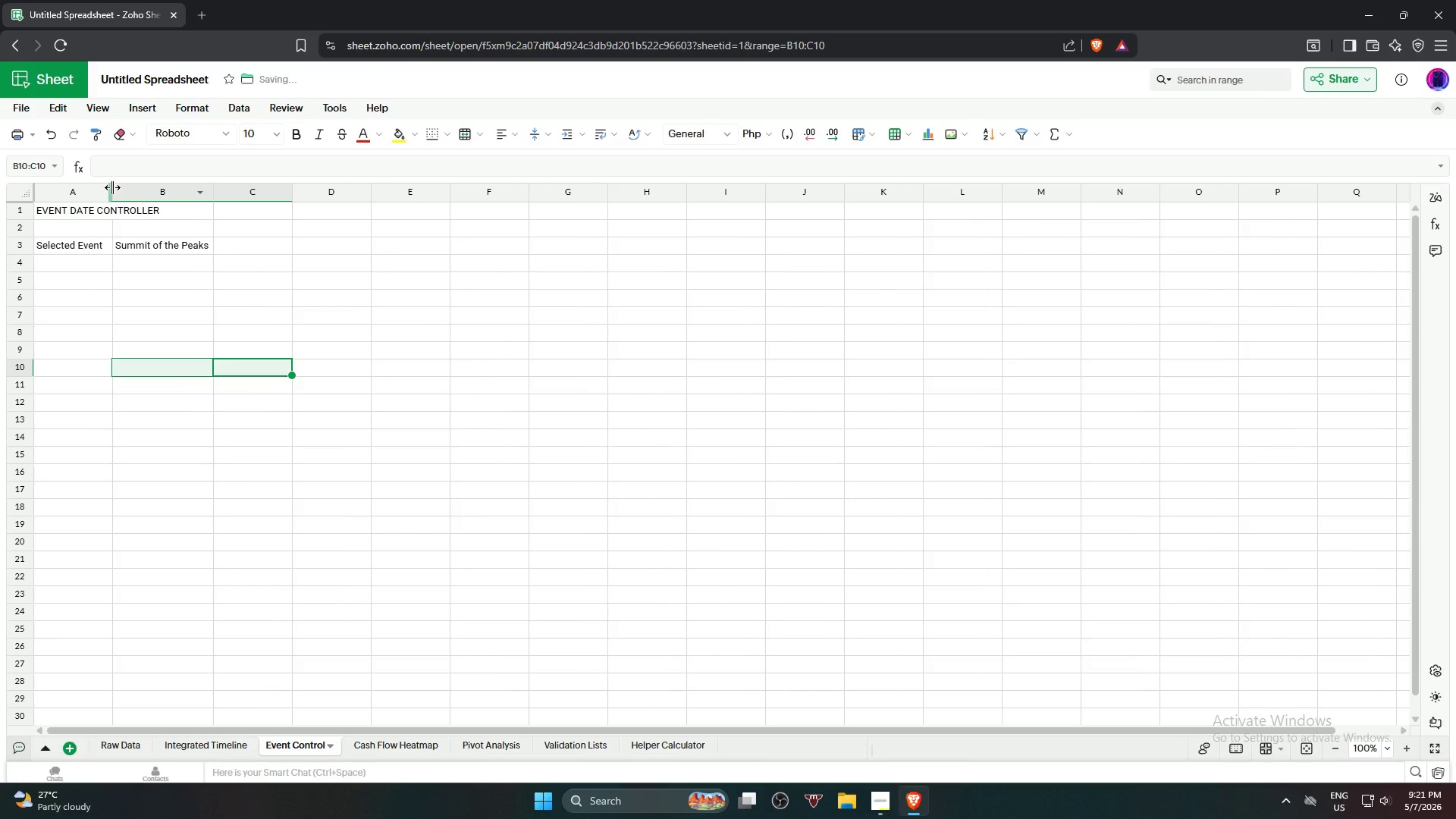 
left_click([112, 187])
 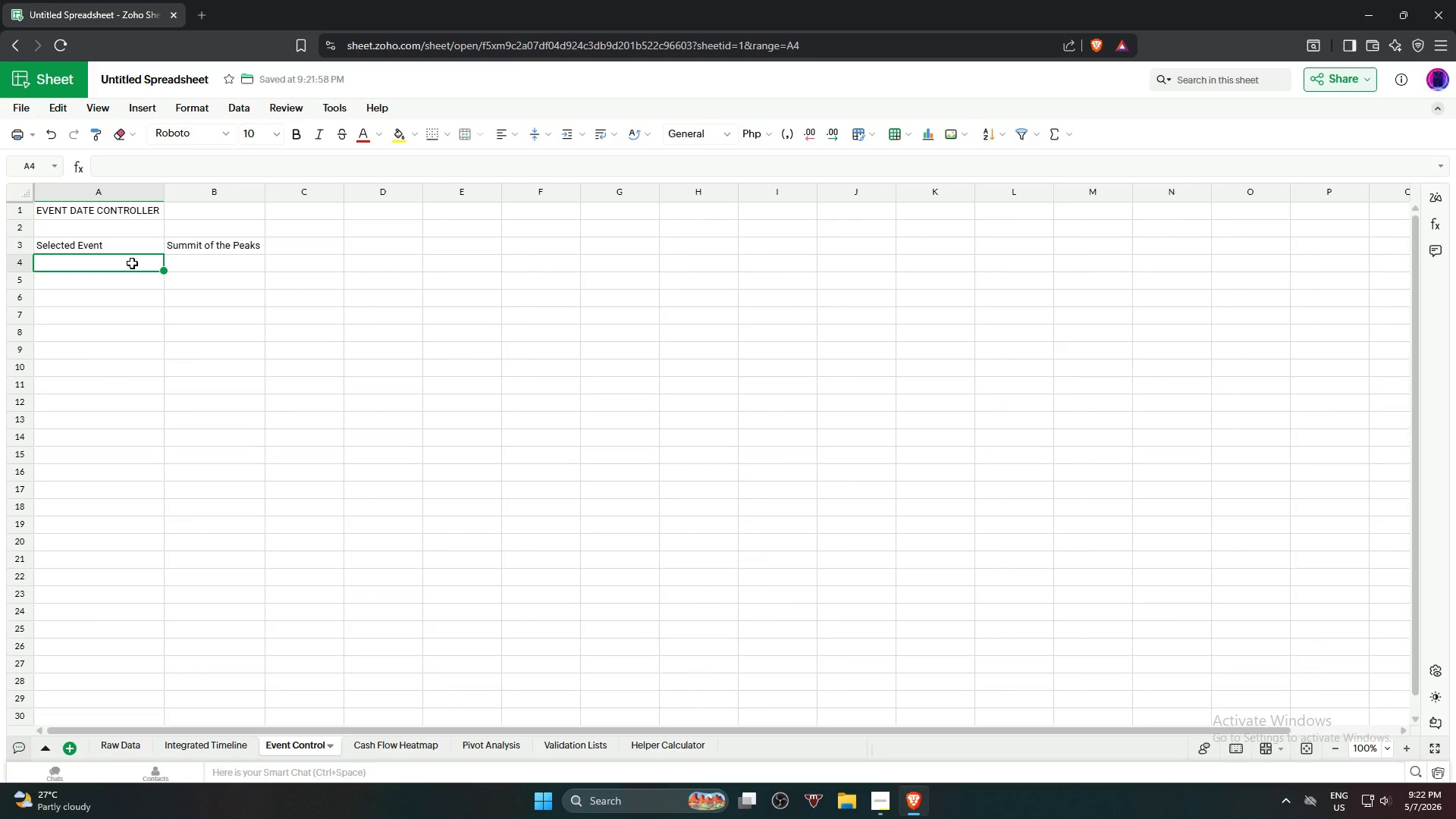 
wait(7.67)
 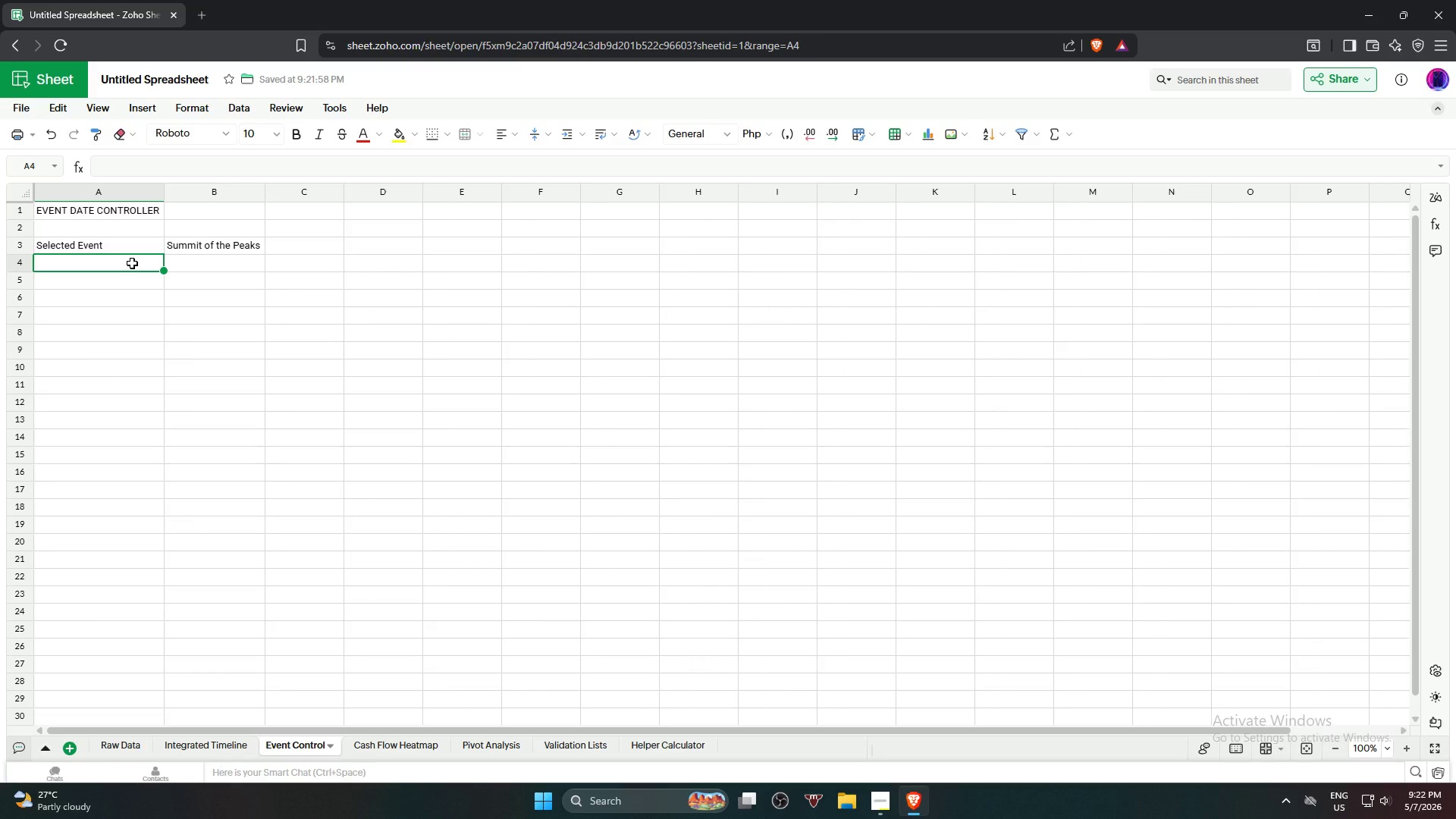 
left_click([132, 284])
 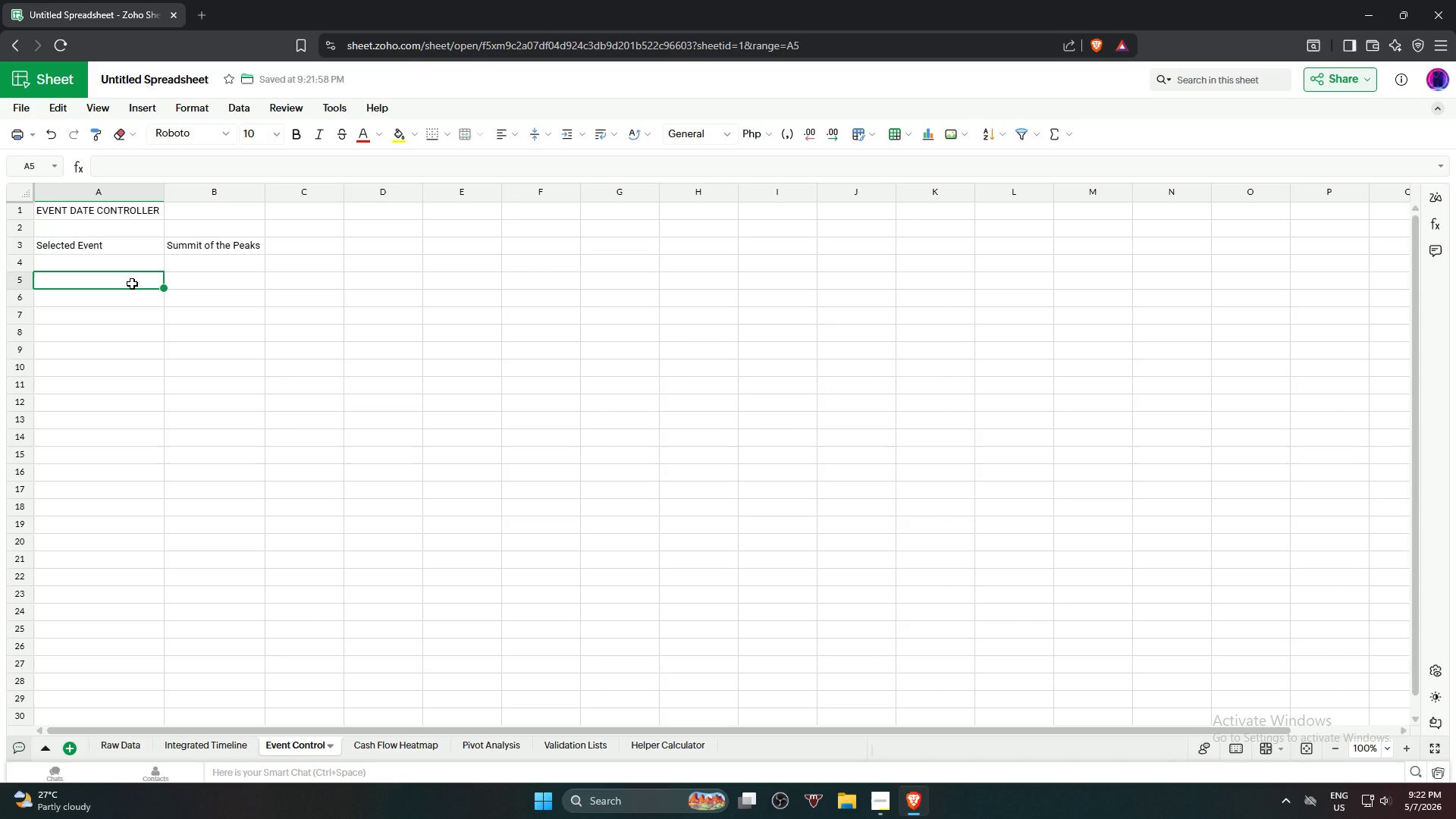 
type(Master Event Start Date)
 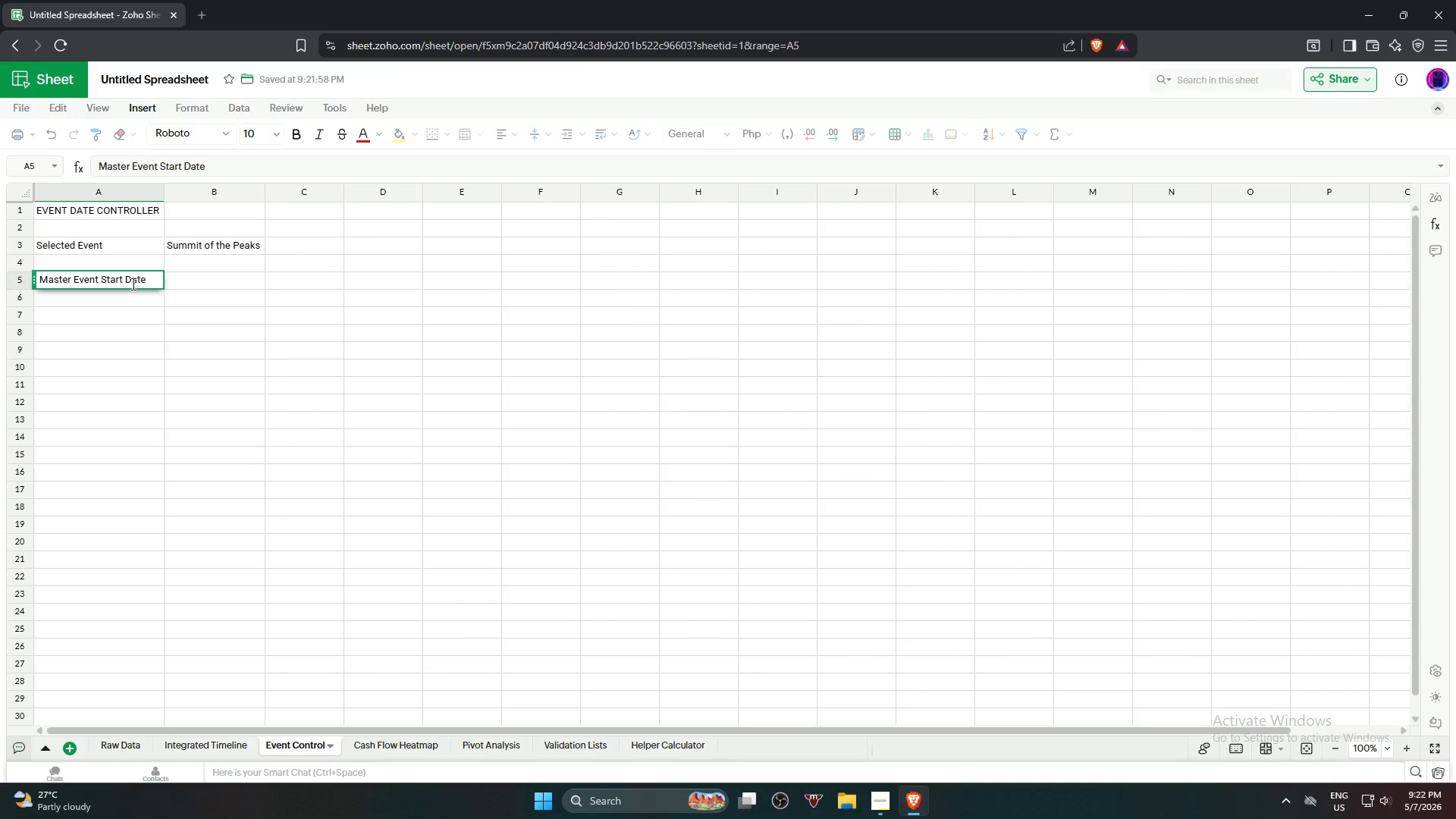 
key(Enter)
 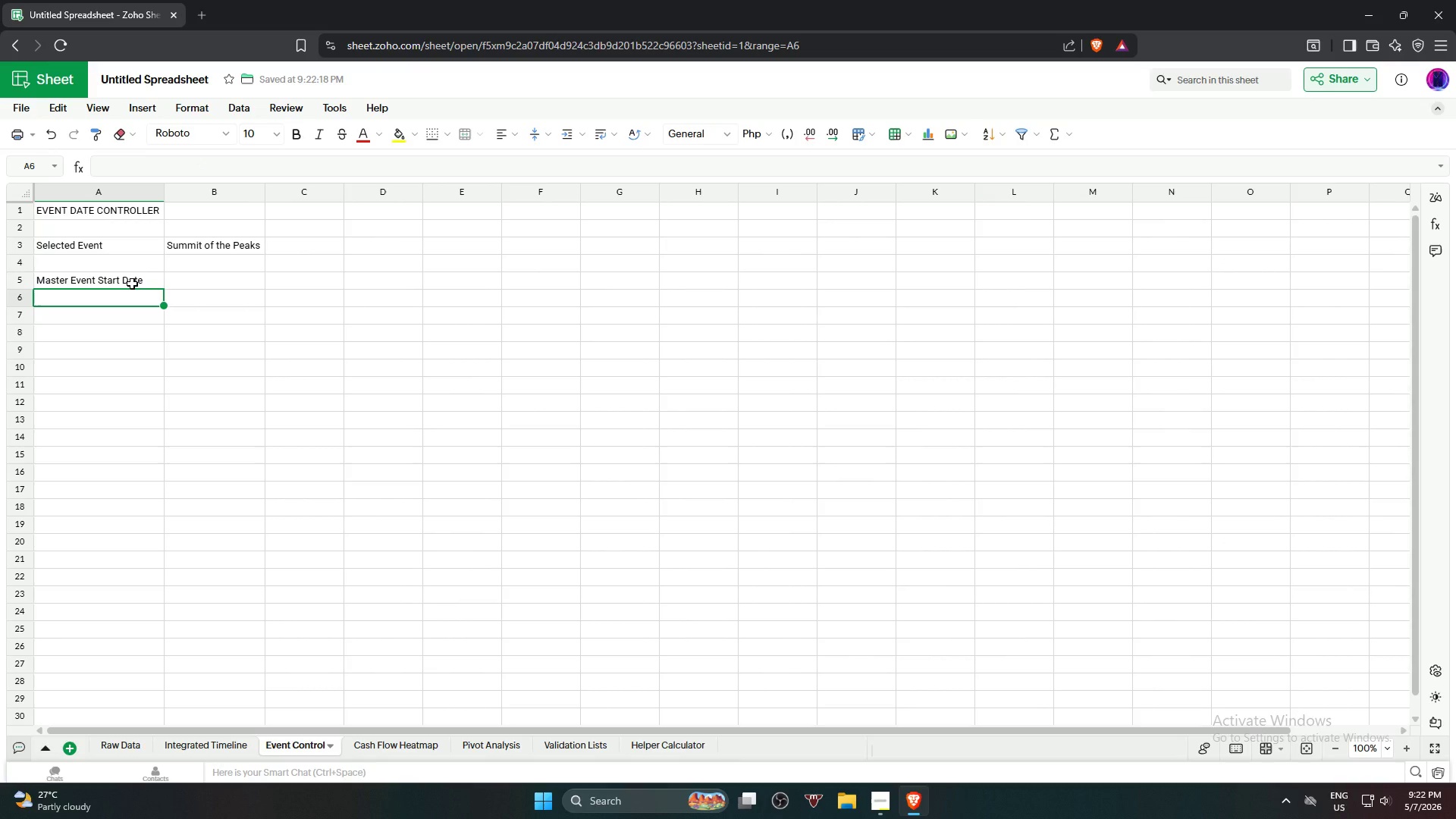 
wait(35.94)
 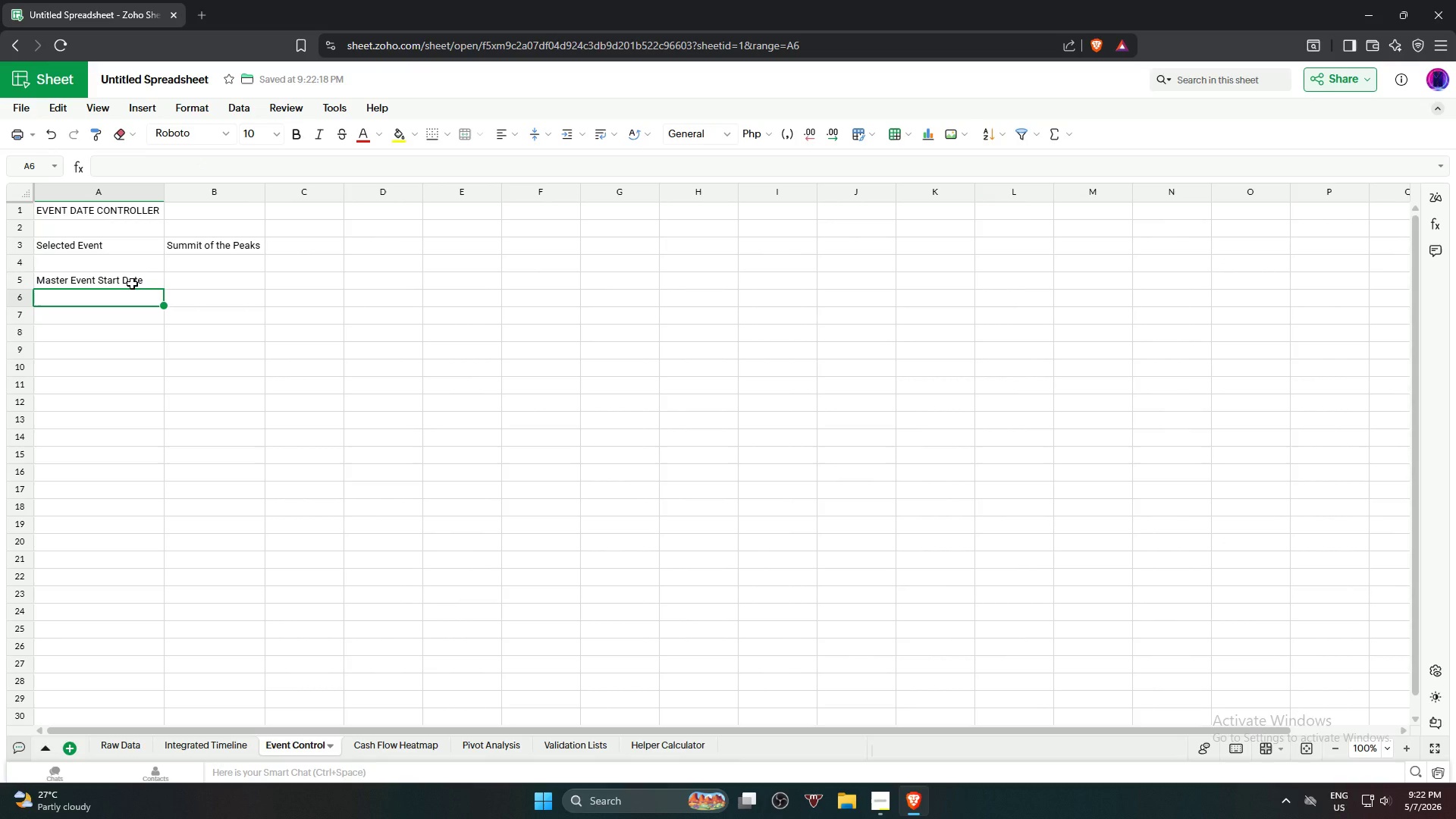 
left_click([231, 278])
 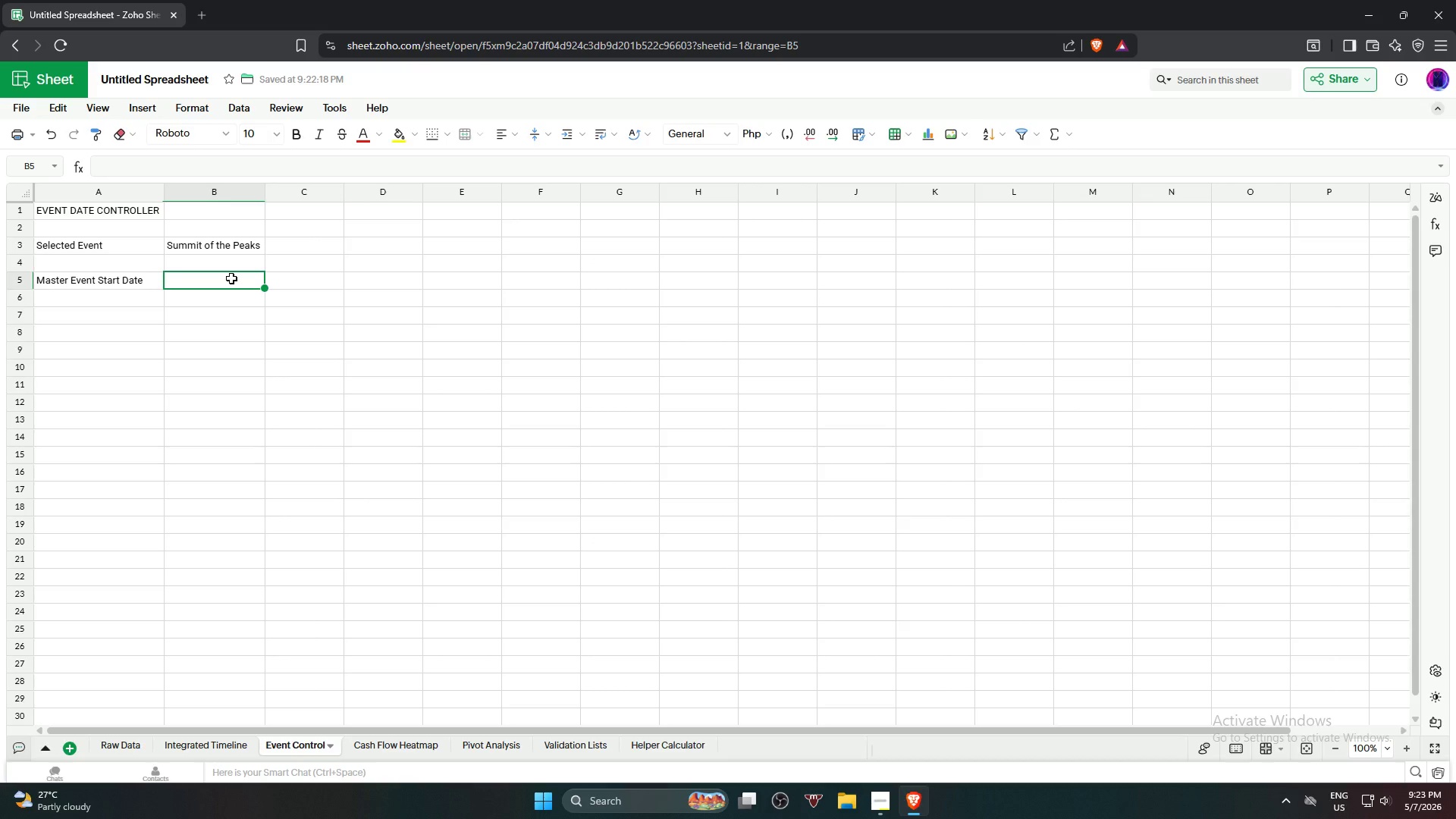 
wait(66.06)
 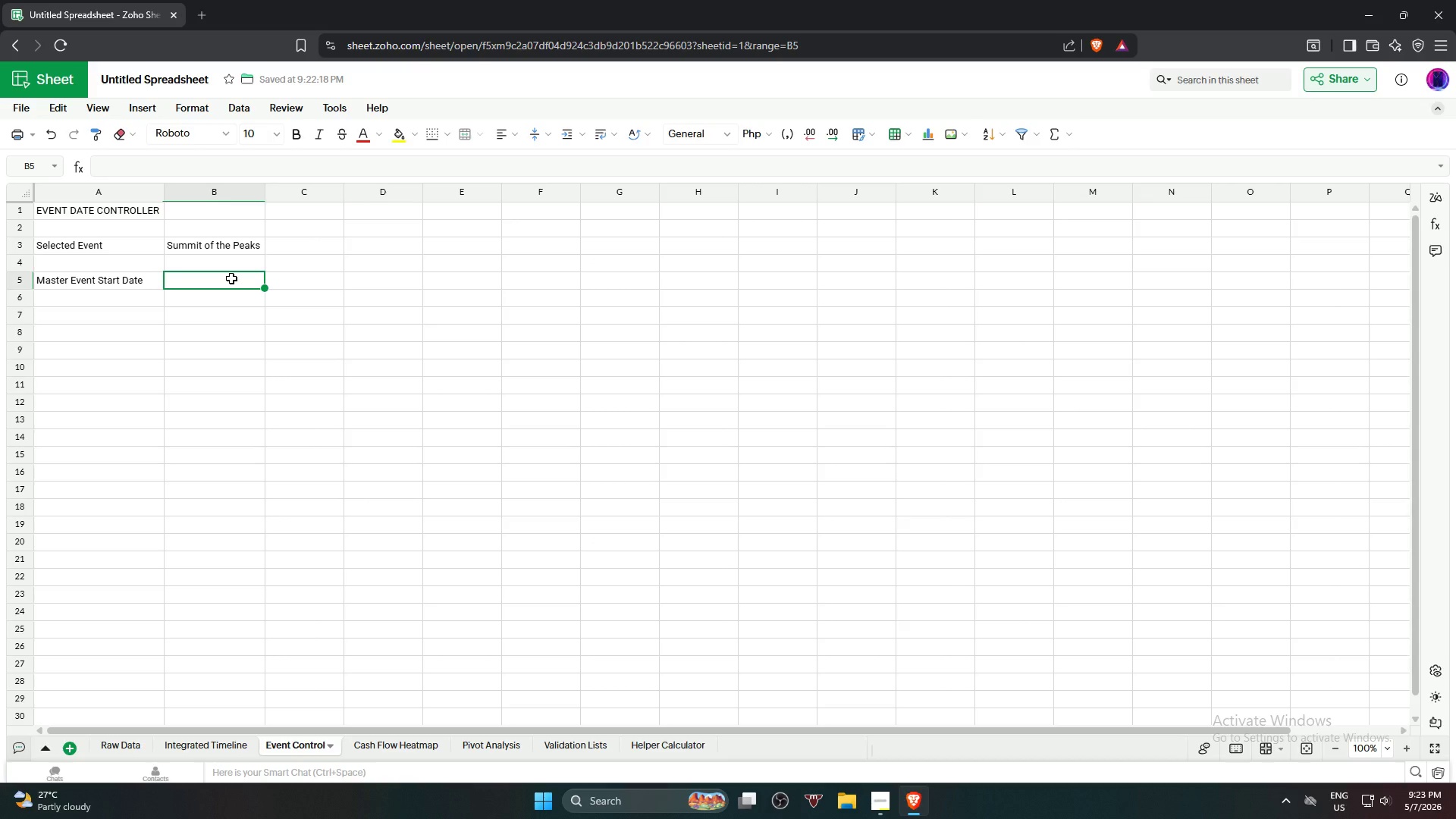 
key(Alt+AltLeft)
 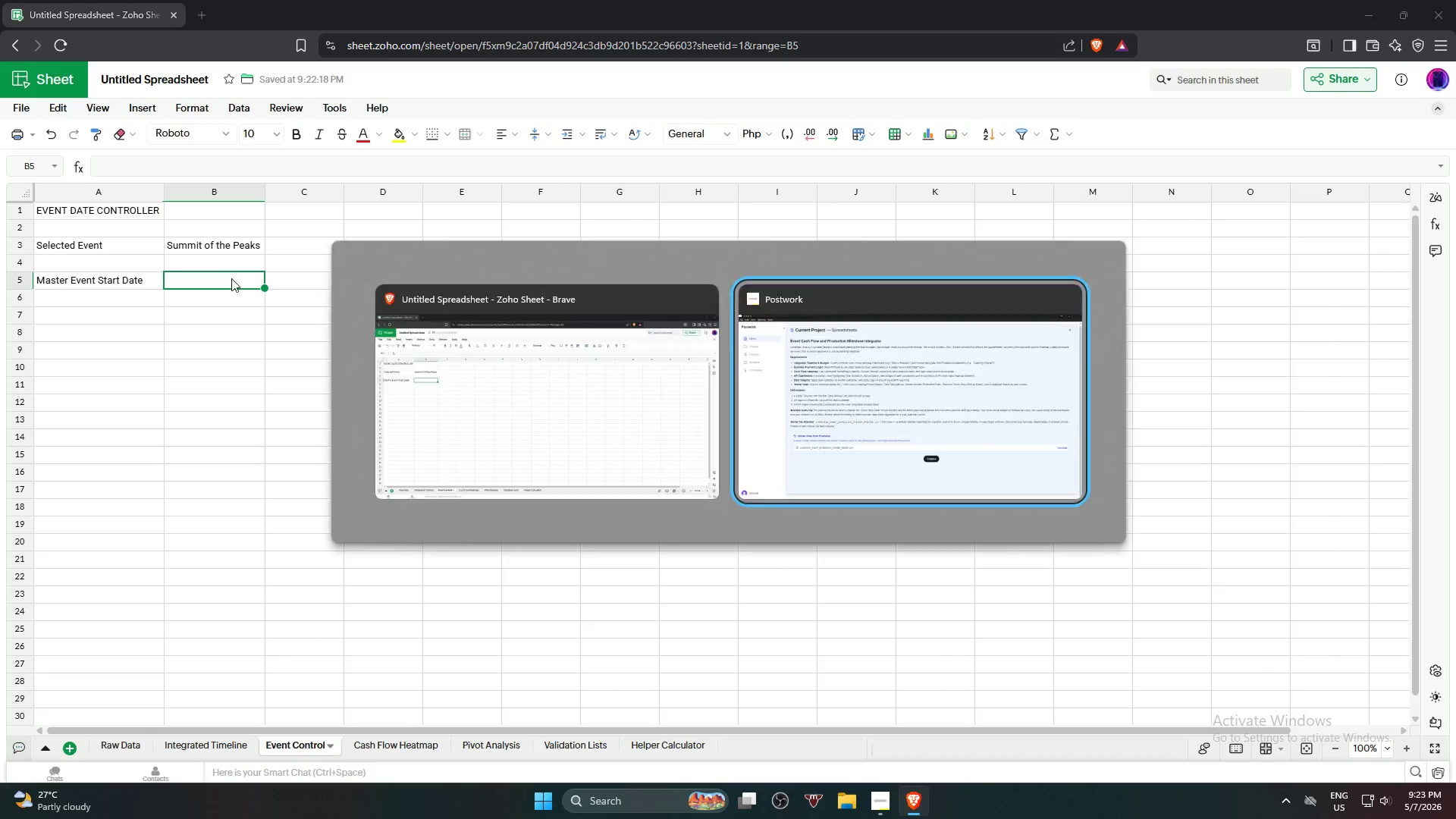 
key(Alt+Tab)